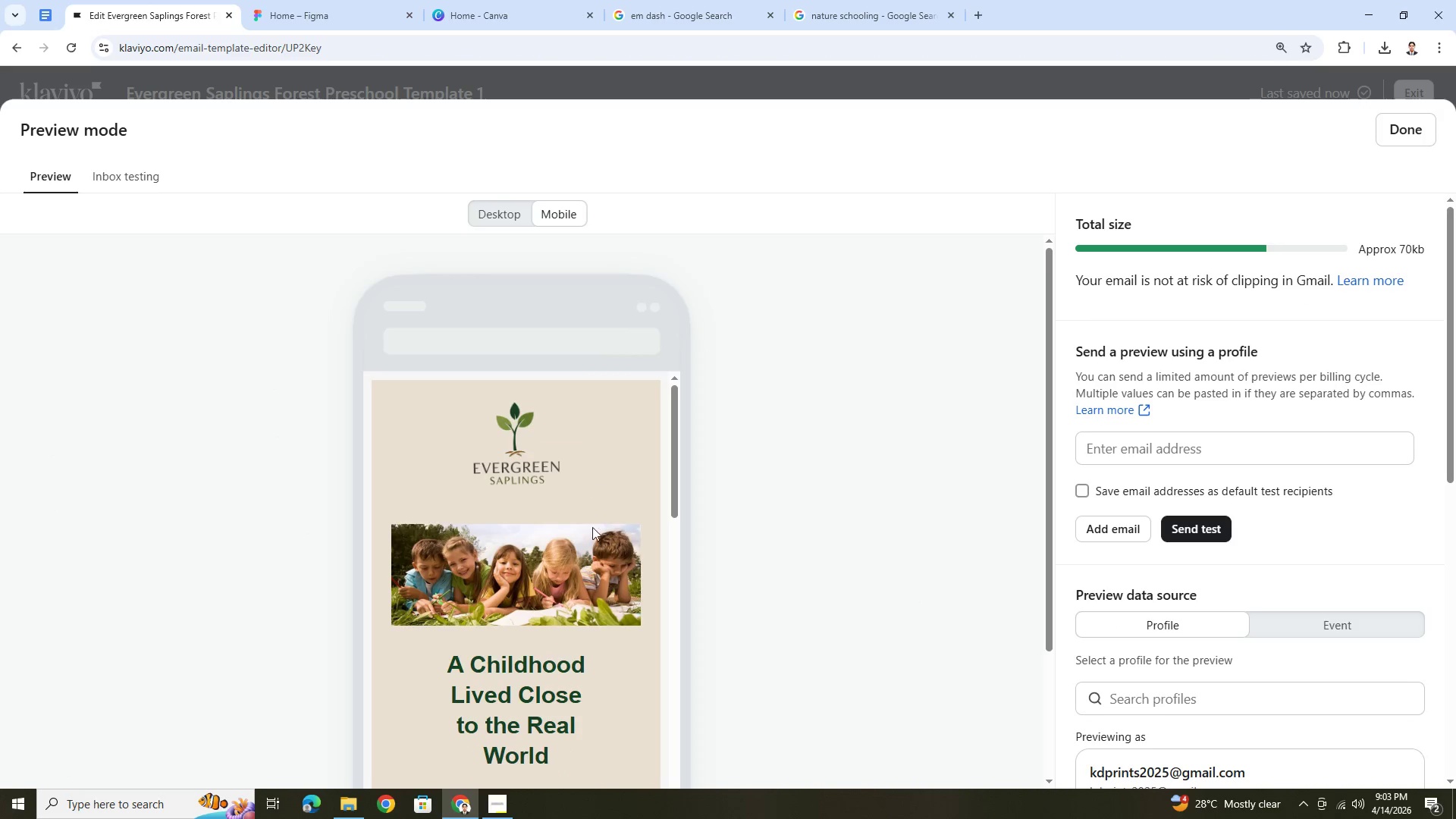 
scroll: coordinate [642, 559], scroll_direction: down, amount: 12.0
 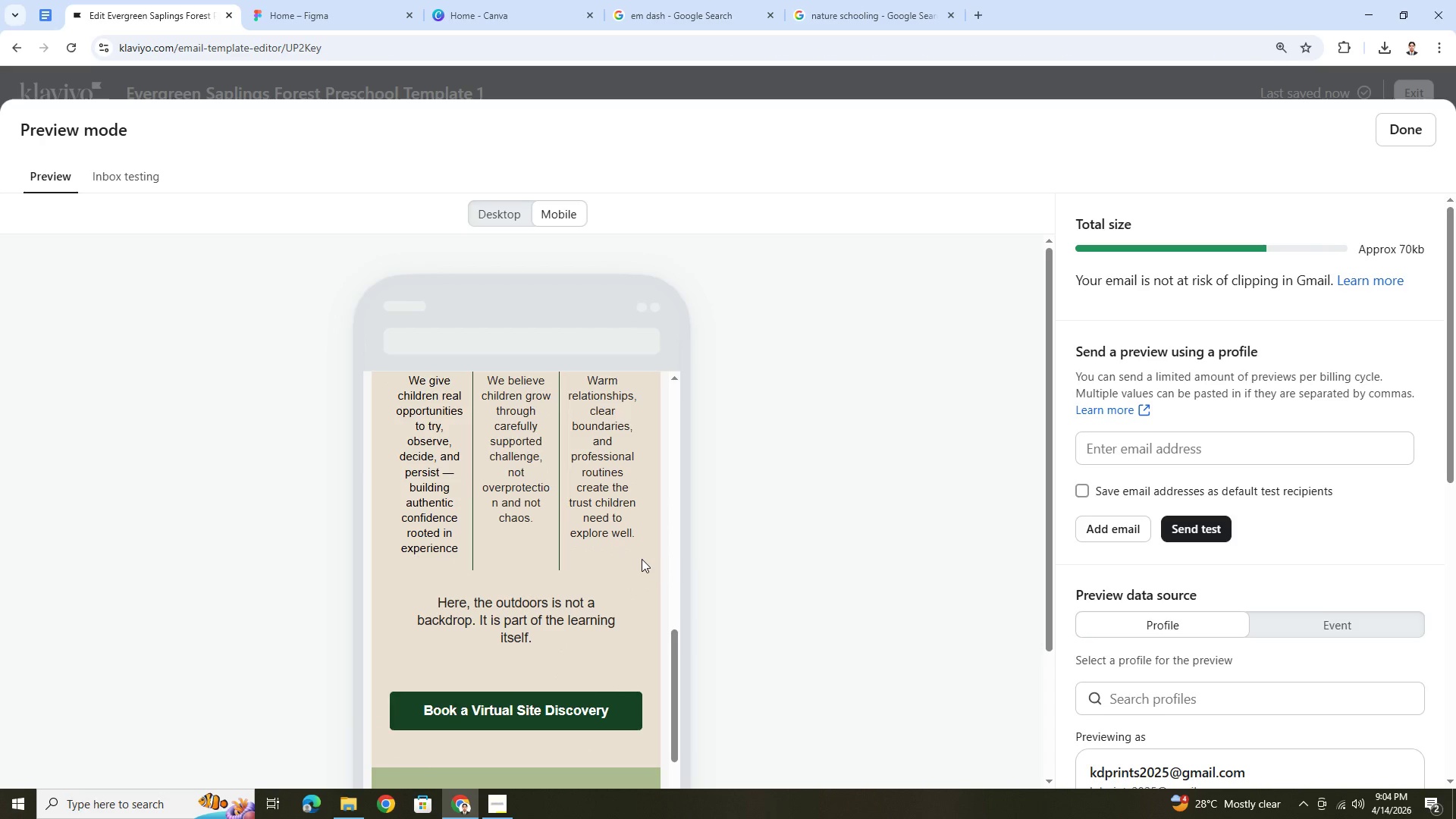 
scroll: coordinate [642, 559], scroll_direction: up, amount: 2.0
 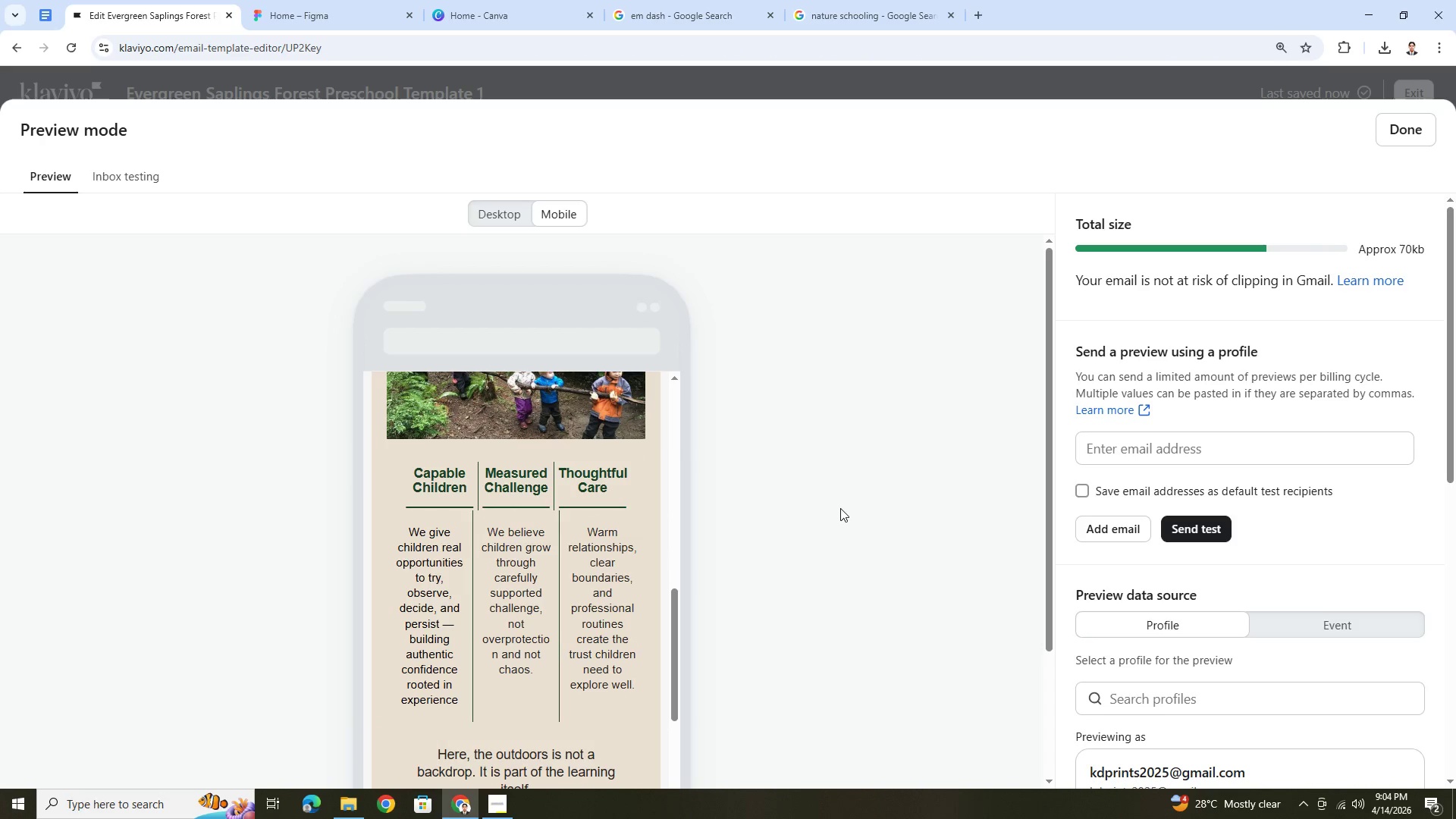 
hold_key(key=ControlLeft, duration=0.39)
scroll: coordinate [668, 522], scroll_direction: down, amount: 12.0
 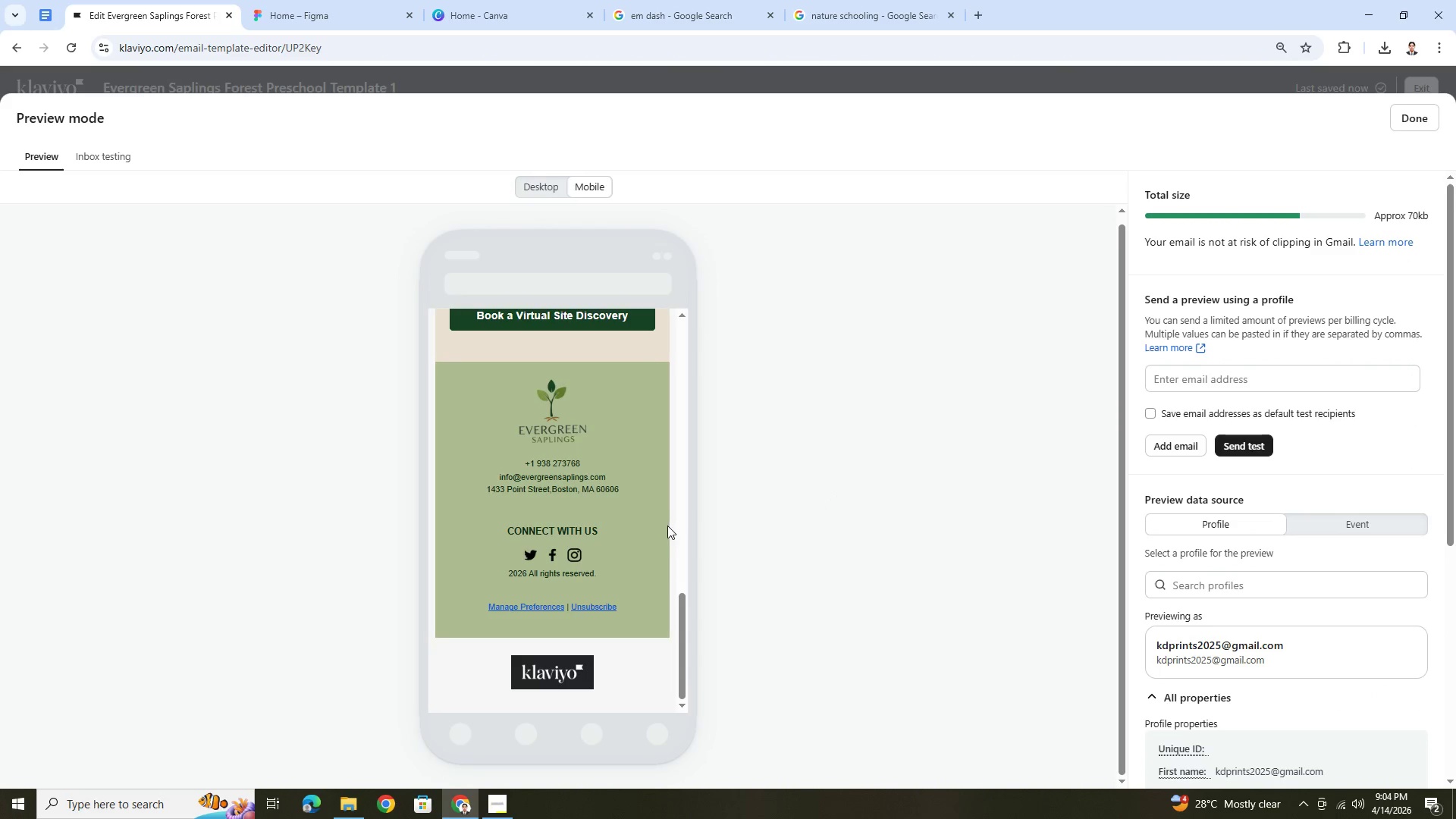 
scroll: coordinate [670, 537], scroll_direction: up, amount: 8.0
 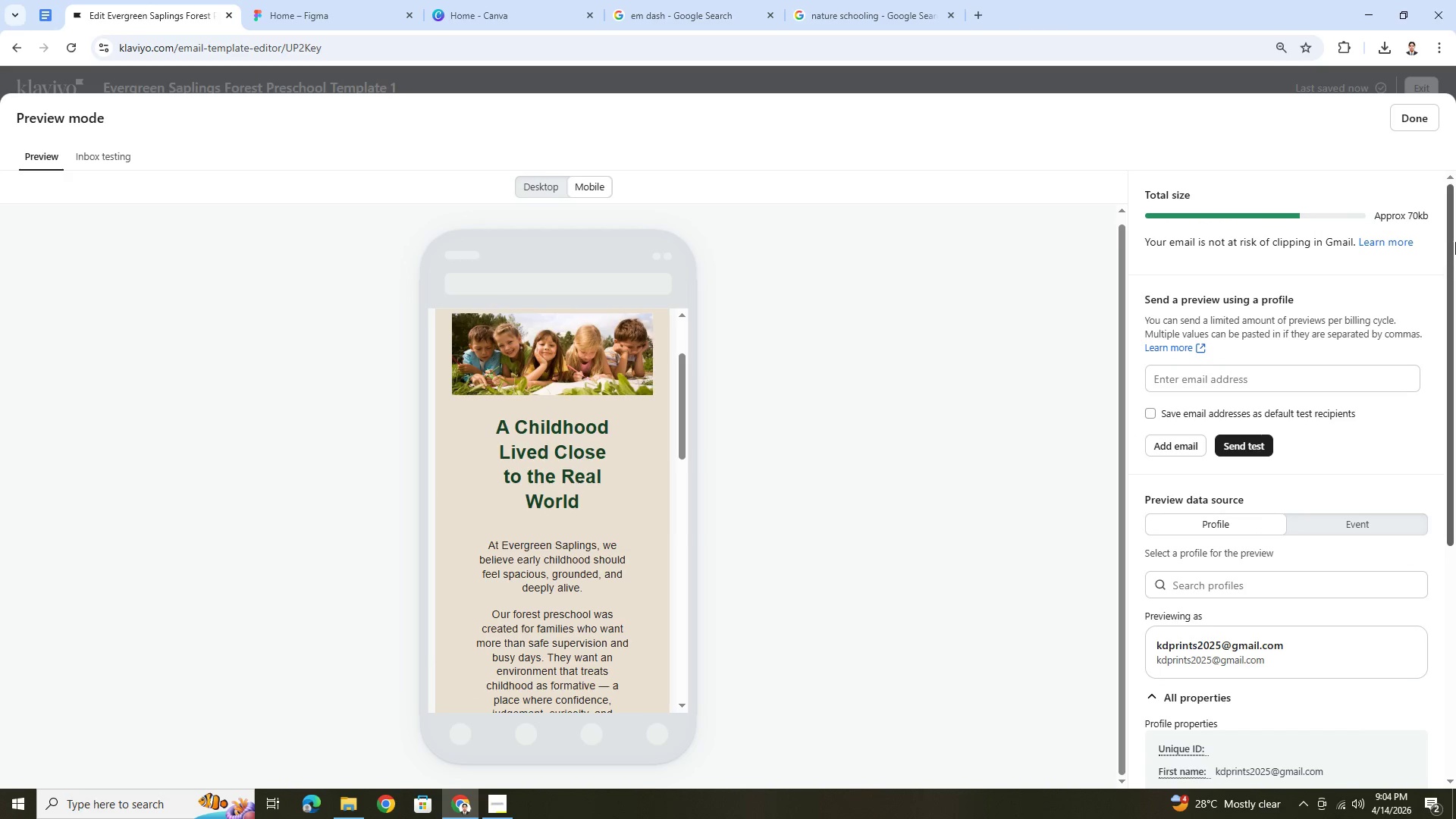 
left_click([1425, 122])
 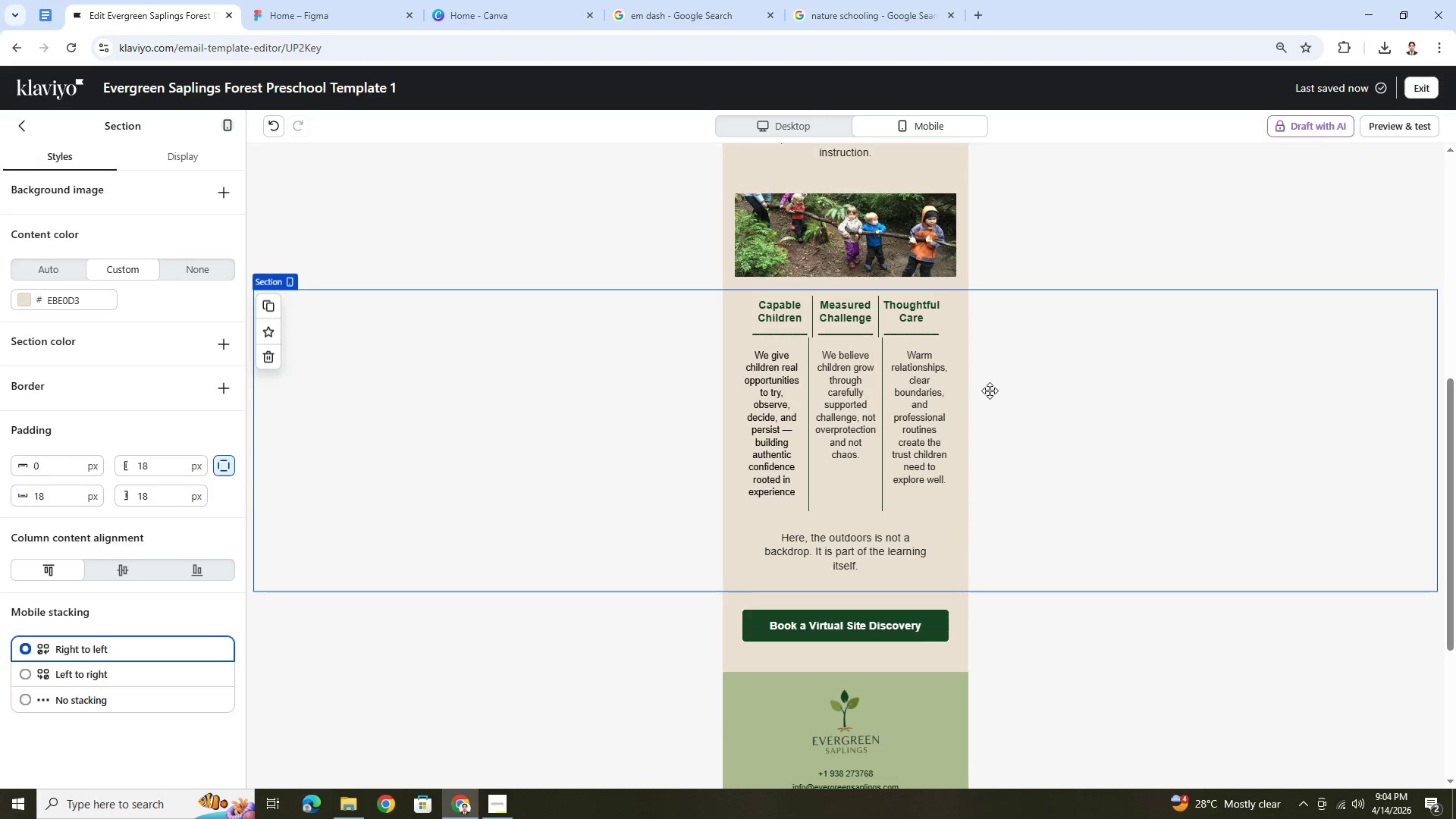 
left_click([843, 375])
 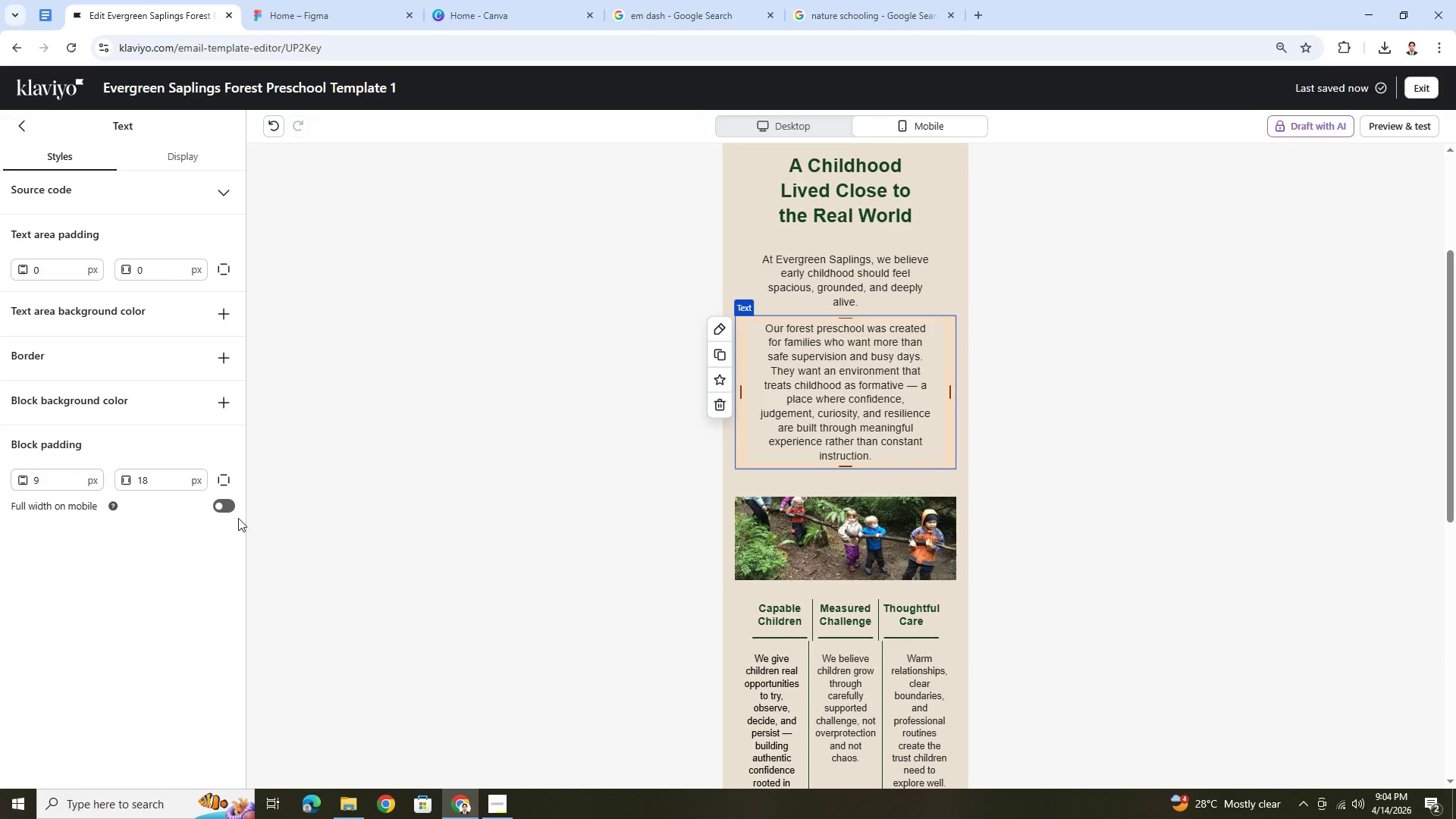 
scroll: coordinate [974, 403], scroll_direction: up, amount: 4.0
 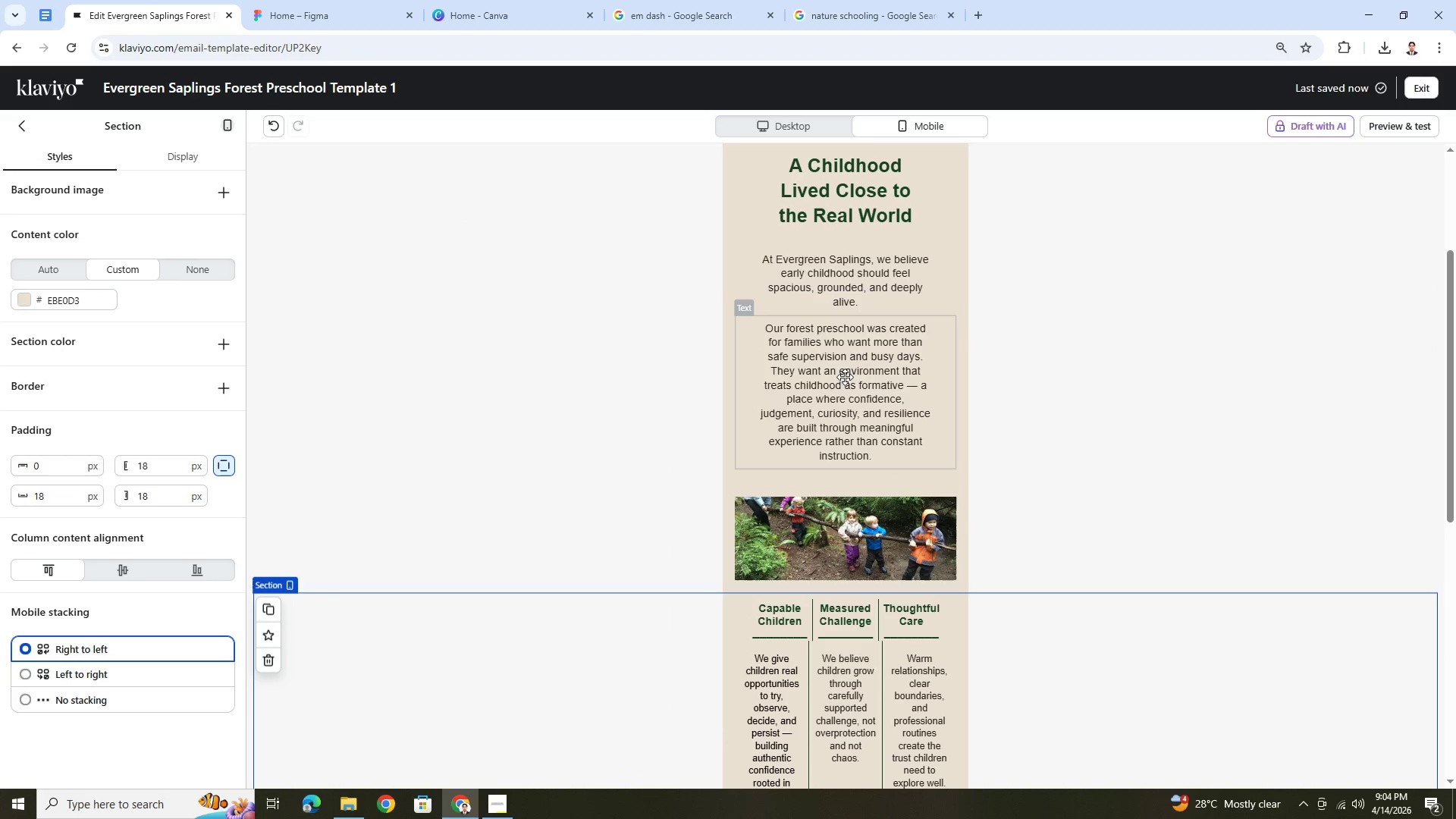 
left_click([228, 507])
 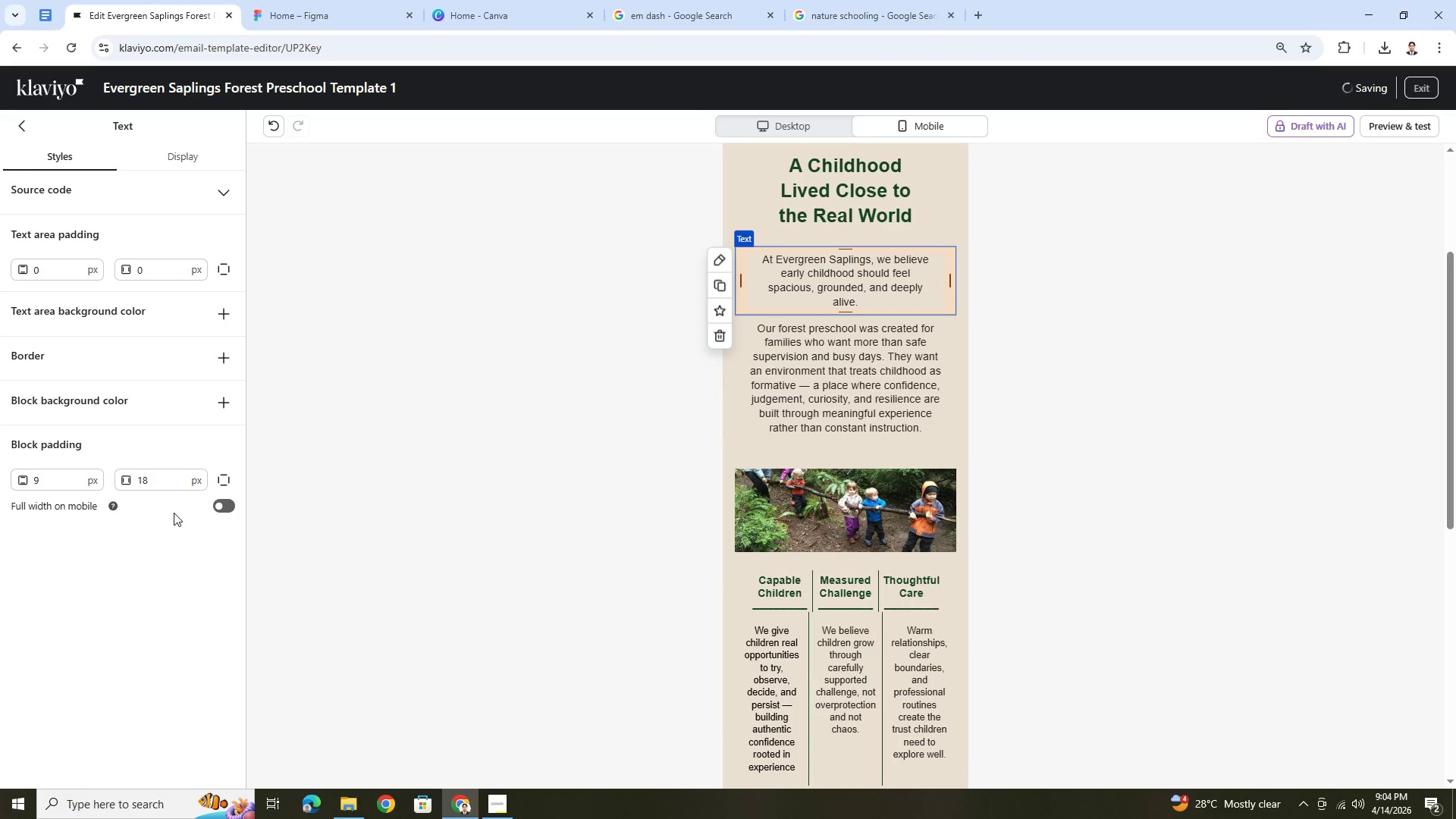 
left_click([218, 503])
 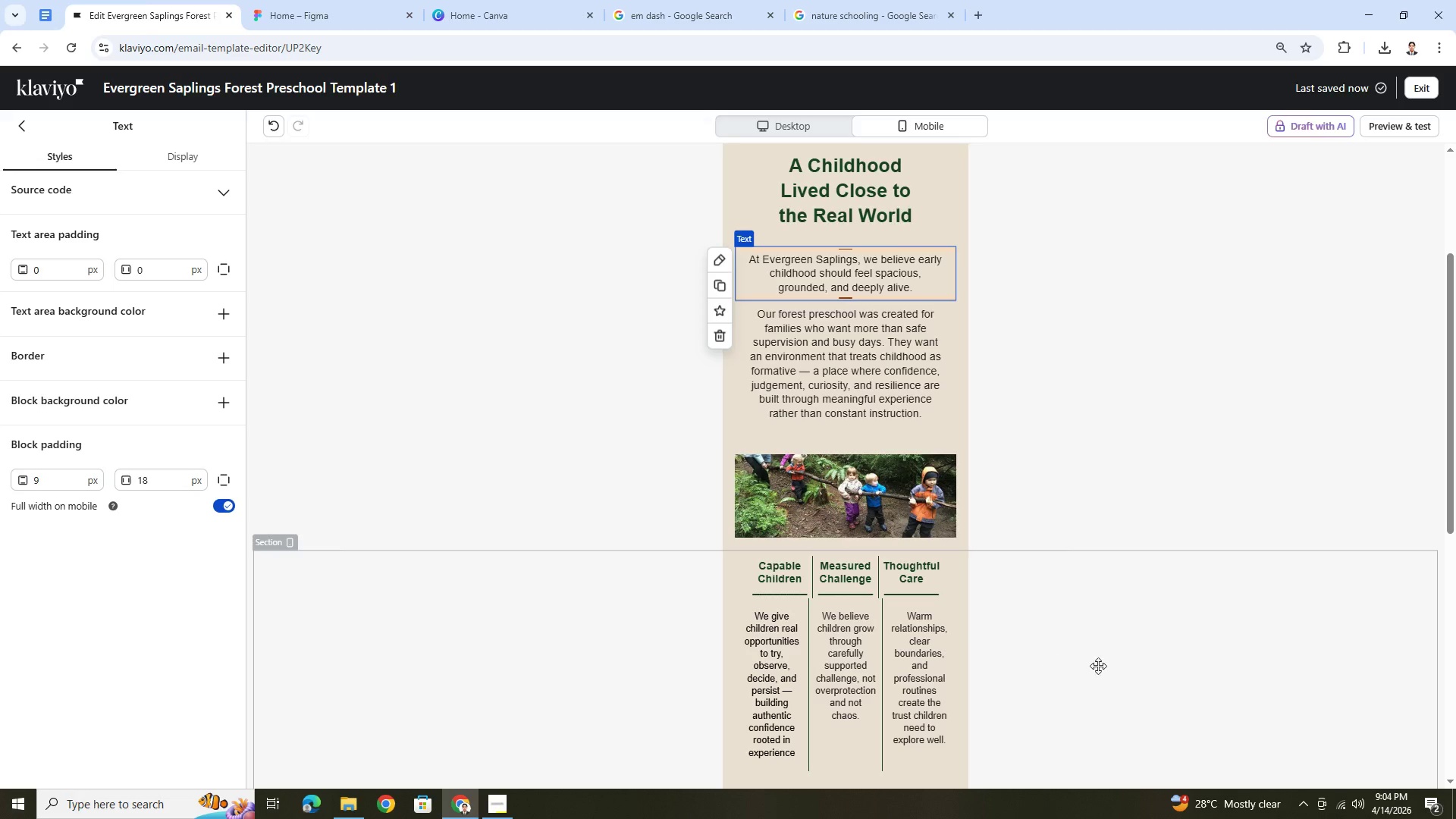 
left_click([1095, 691])
 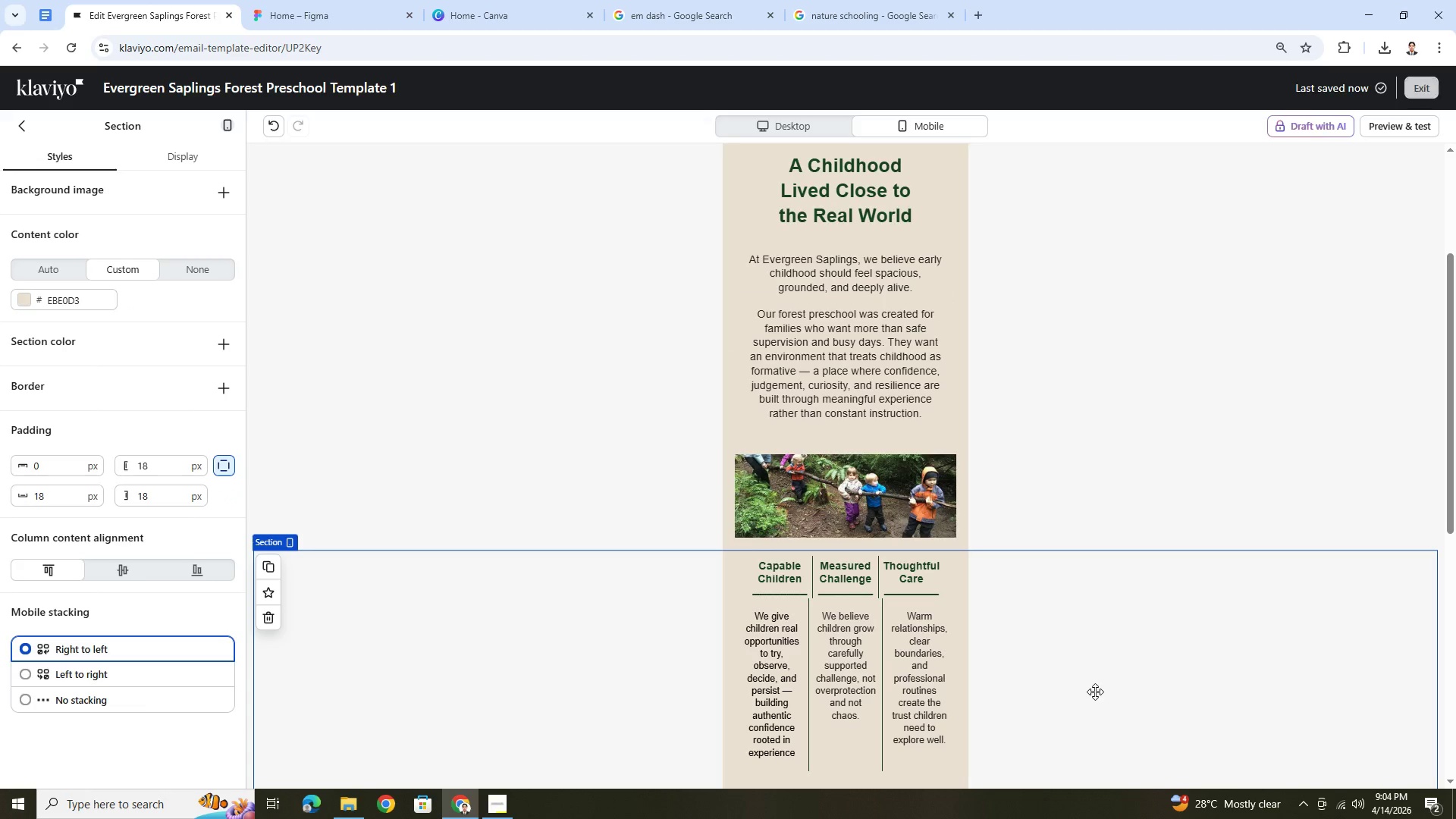 
scroll: coordinate [1090, 691], scroll_direction: up, amount: 3.0
 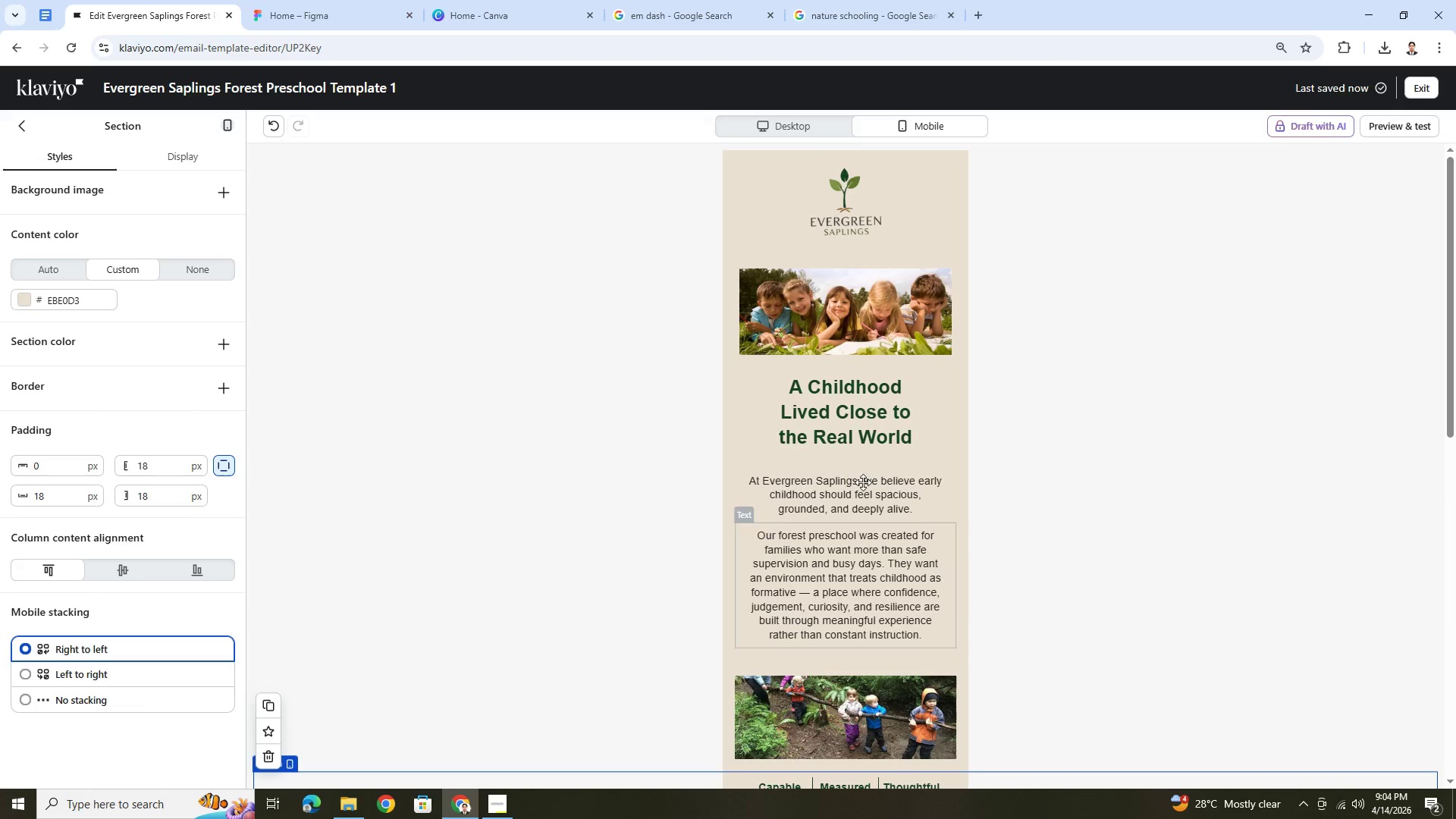 
left_click([836, 425])
 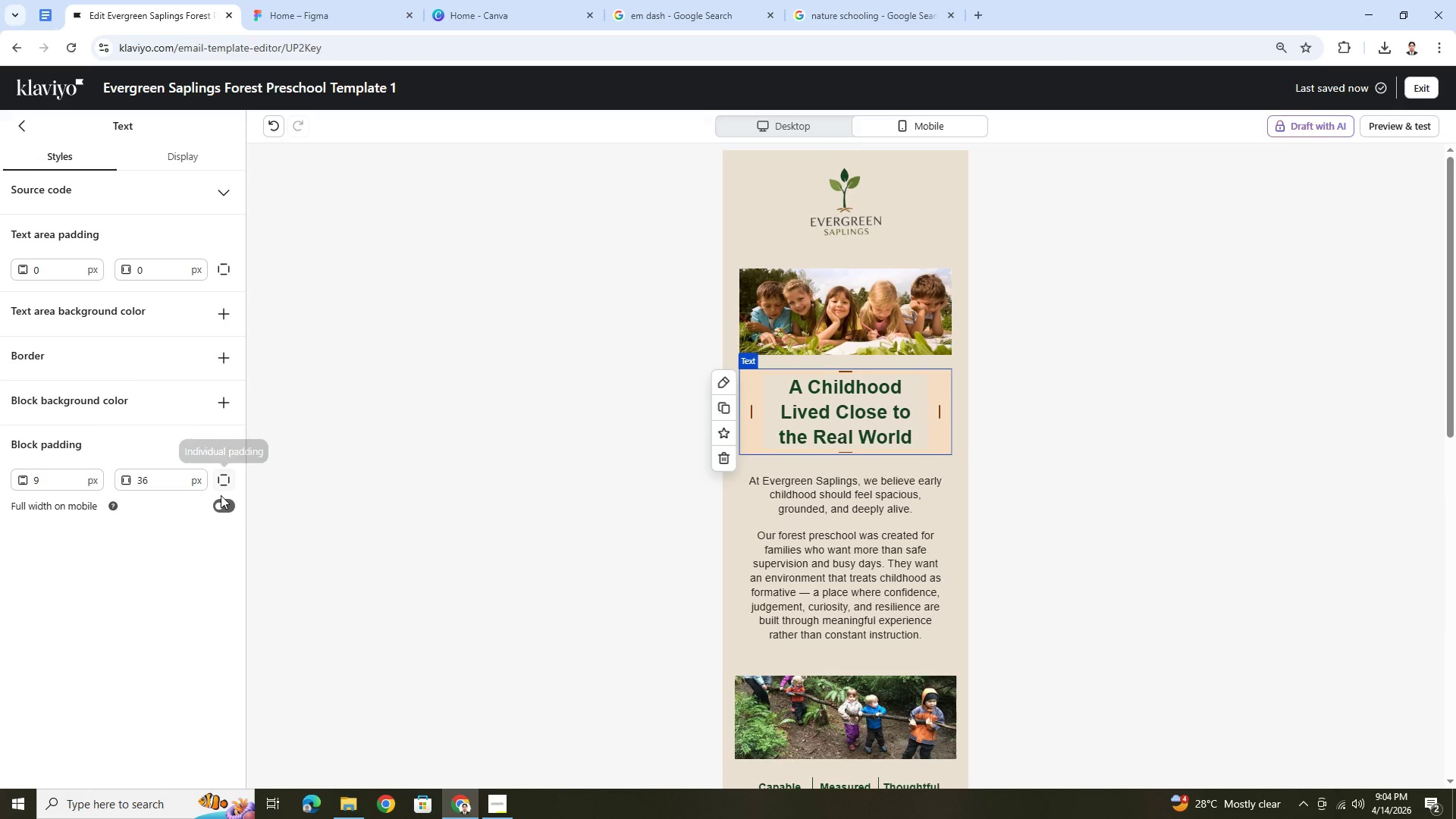 
left_click([222, 502])
 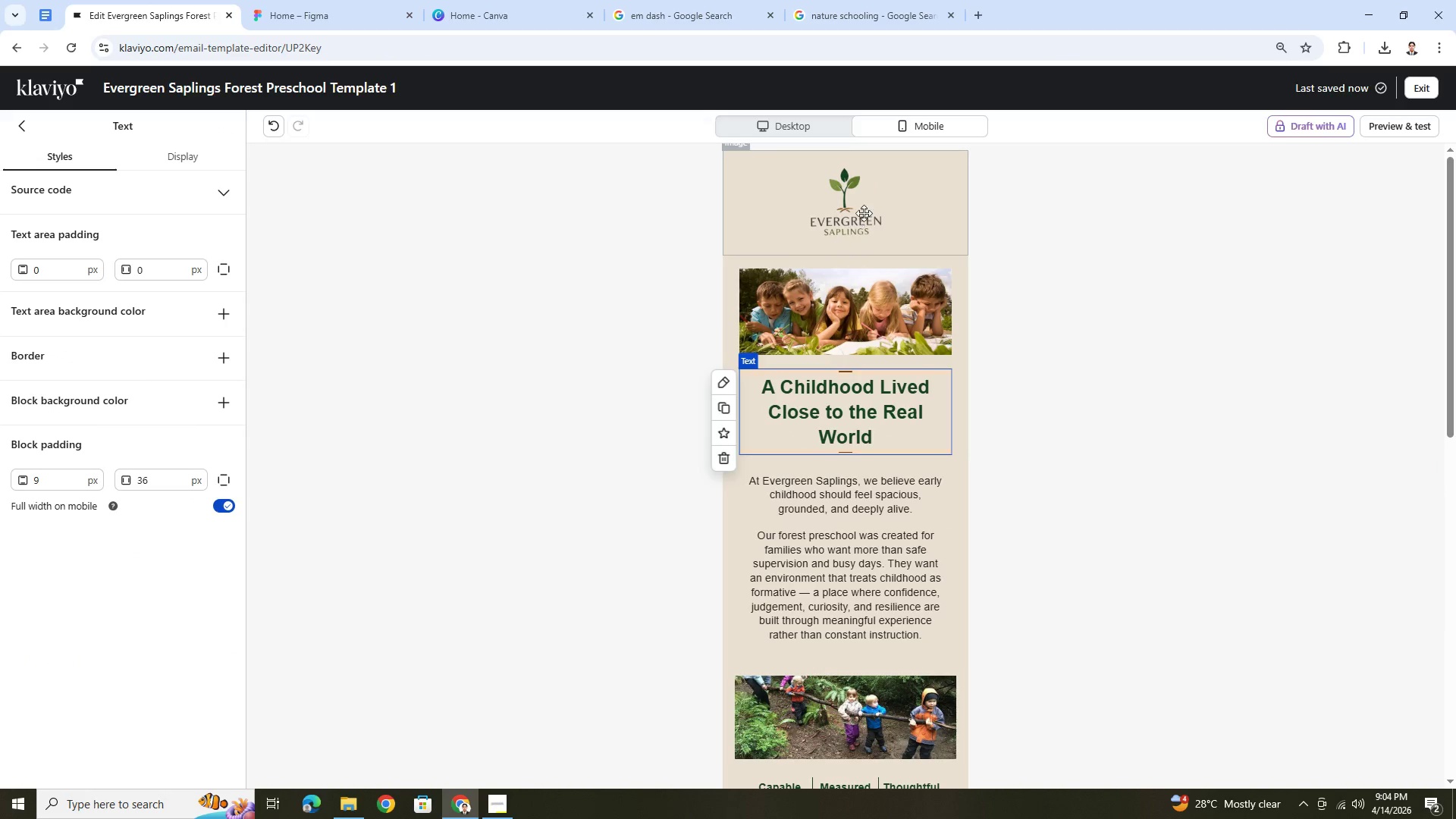 
scroll: coordinate [1079, 607], scroll_direction: down, amount: 6.0
 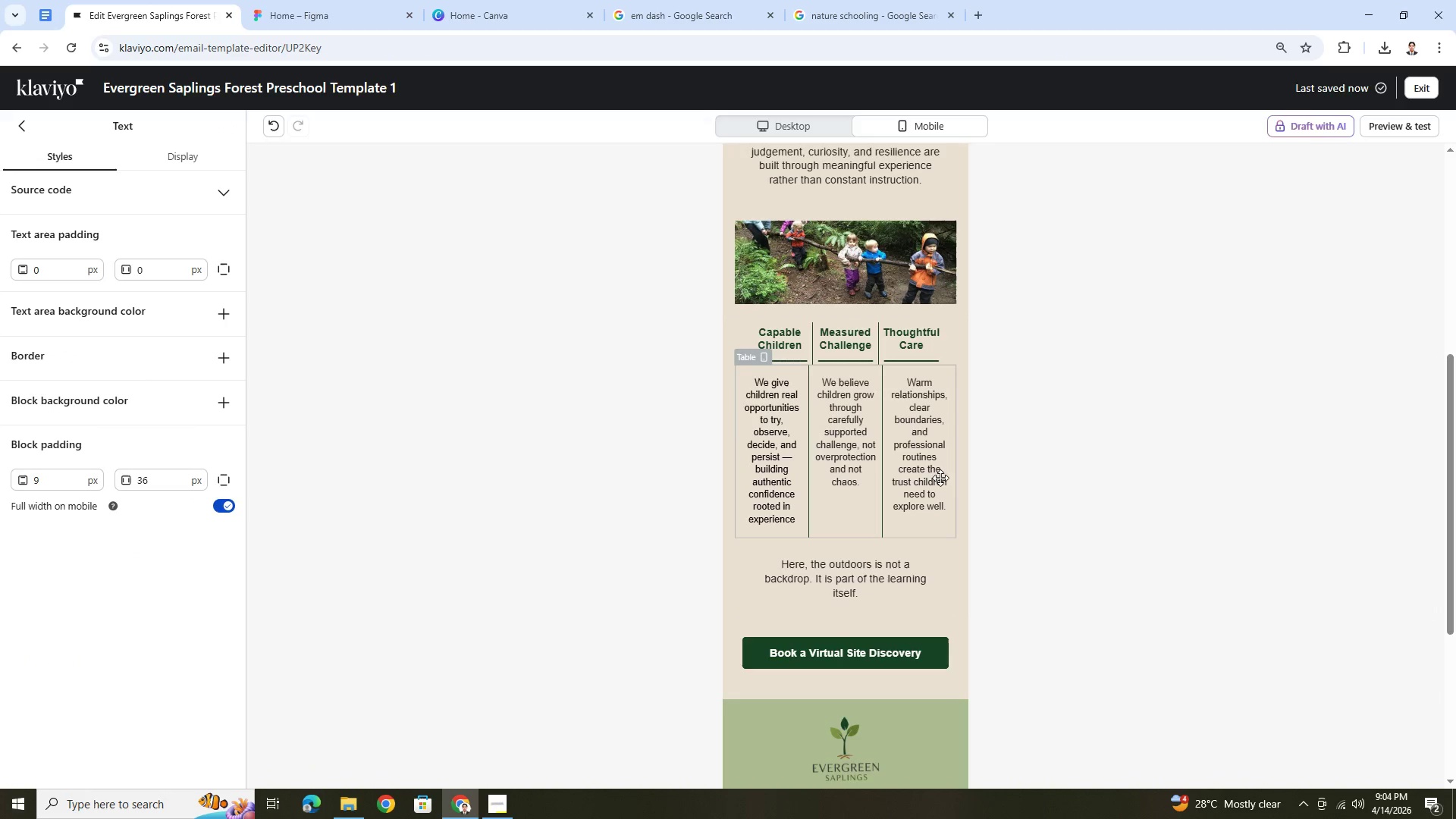 
hold_key(key=ControlLeft, duration=0.53)
scroll: coordinate [1009, 456], scroll_direction: up, amount: 3.0
 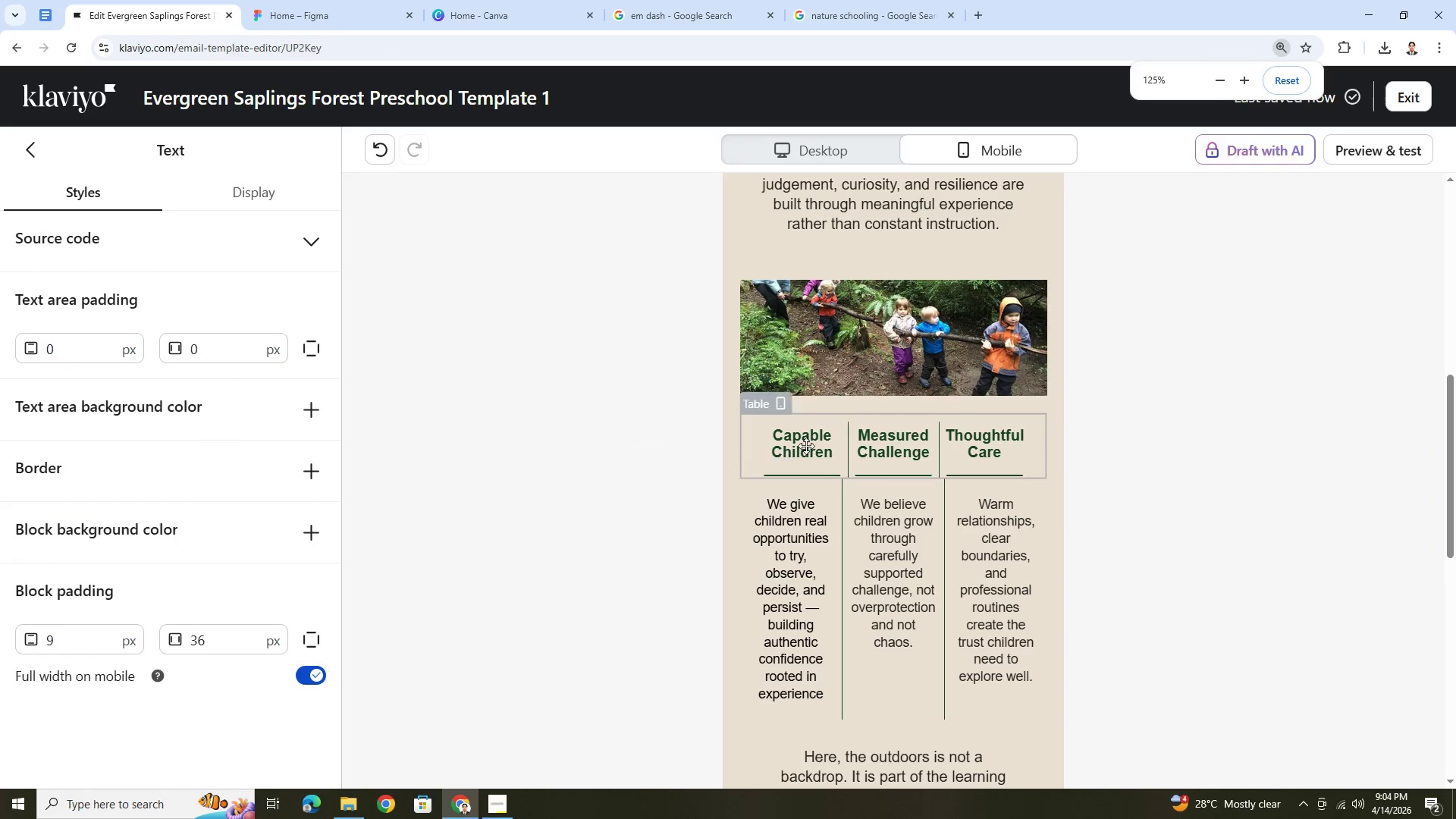 
left_click([775, 440])
 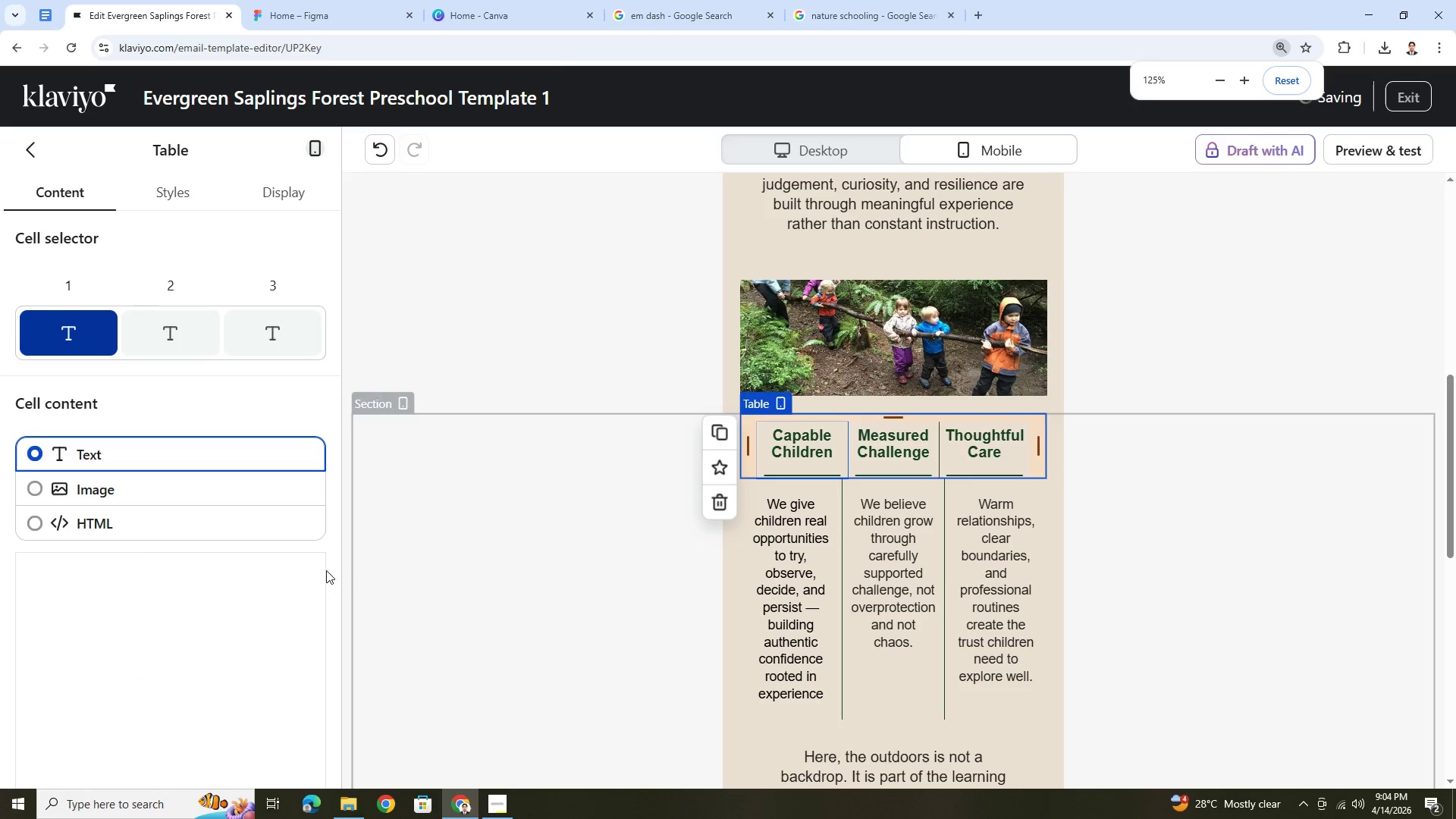 
scroll: coordinate [209, 600], scroll_direction: down, amount: 5.0
 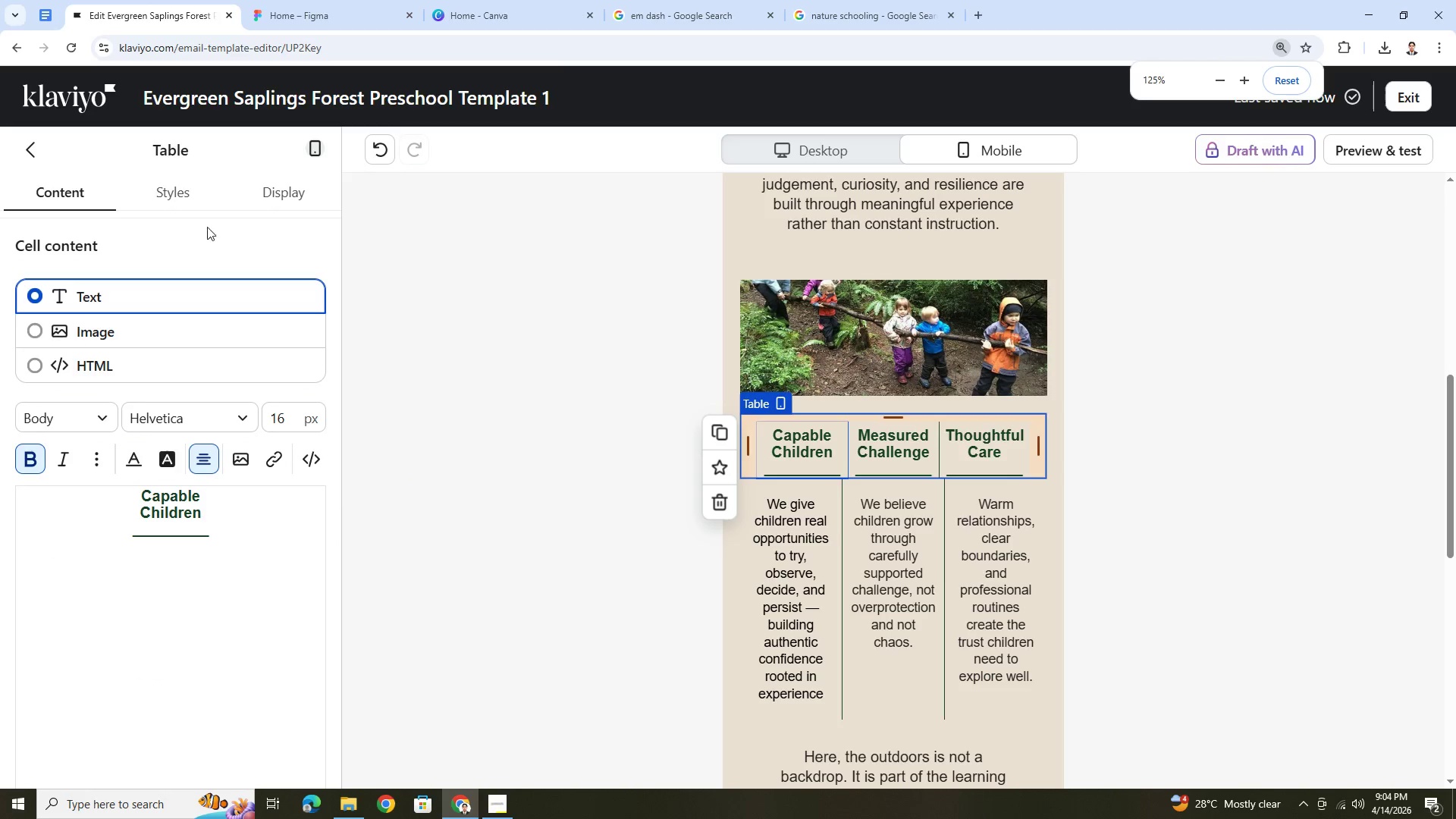 
left_click([179, 190])
 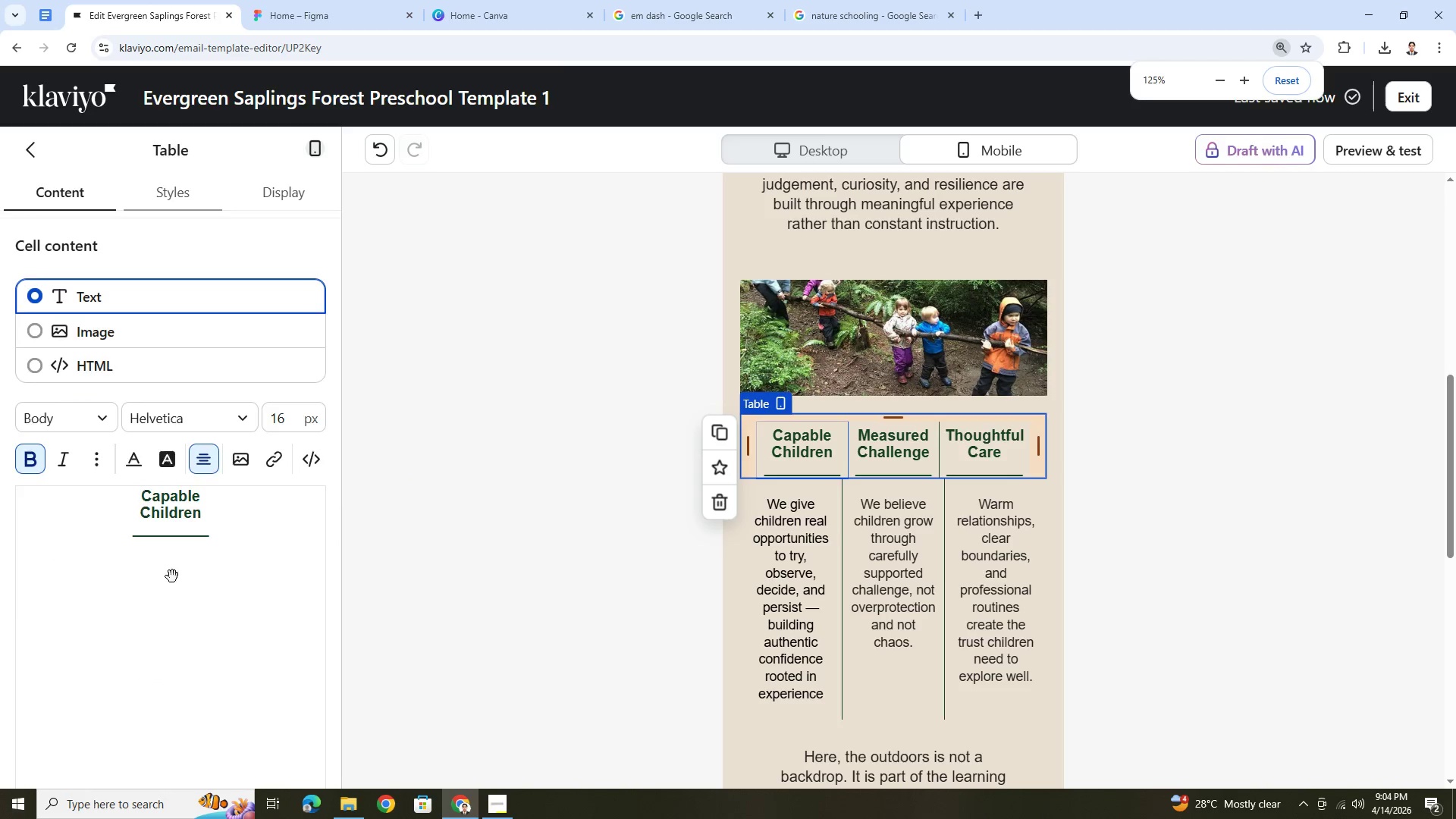 
scroll: coordinate [202, 630], scroll_direction: down, amount: 17.0
 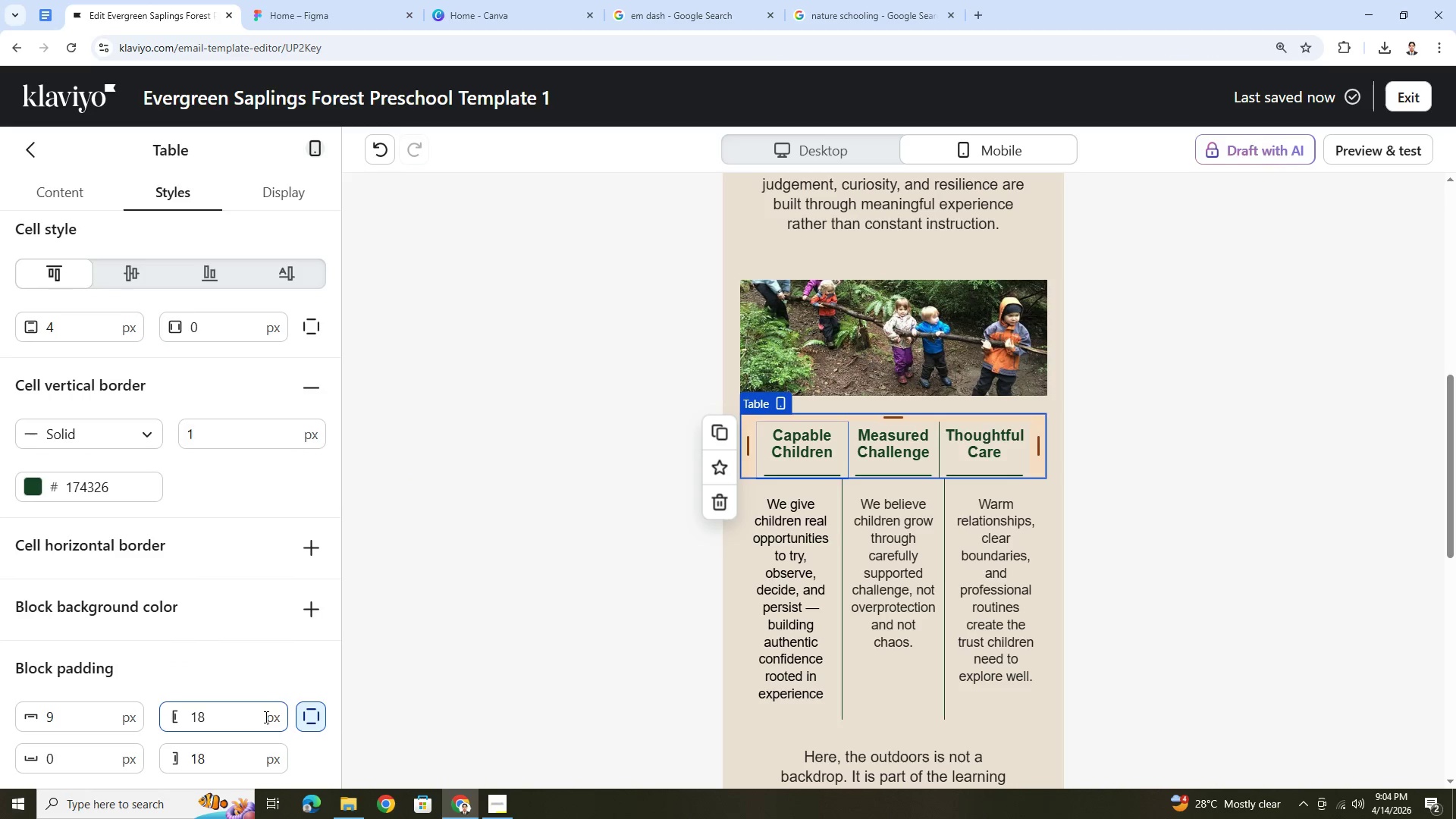 
double_click([254, 717])
 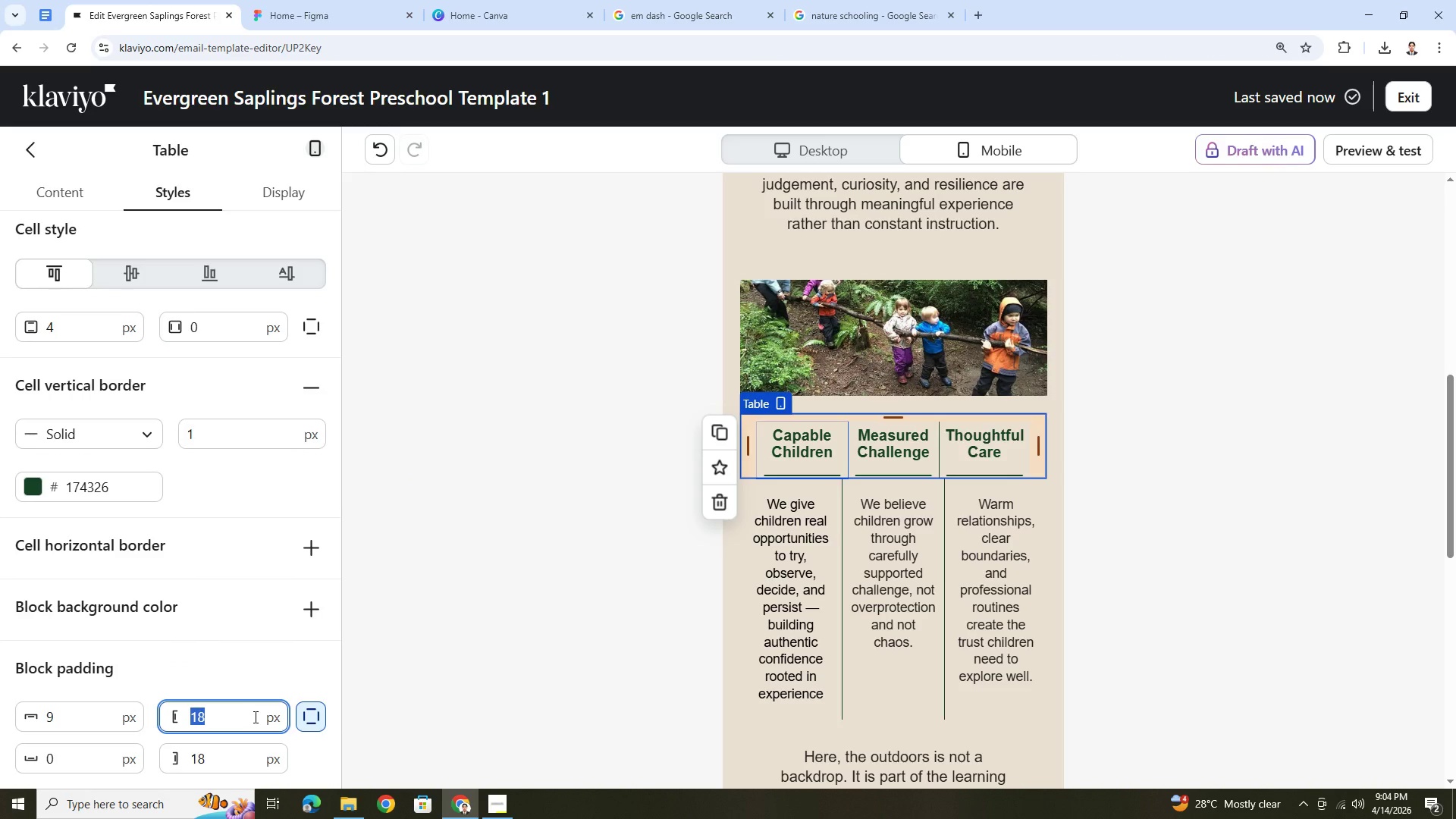 
key(Numpad0)
 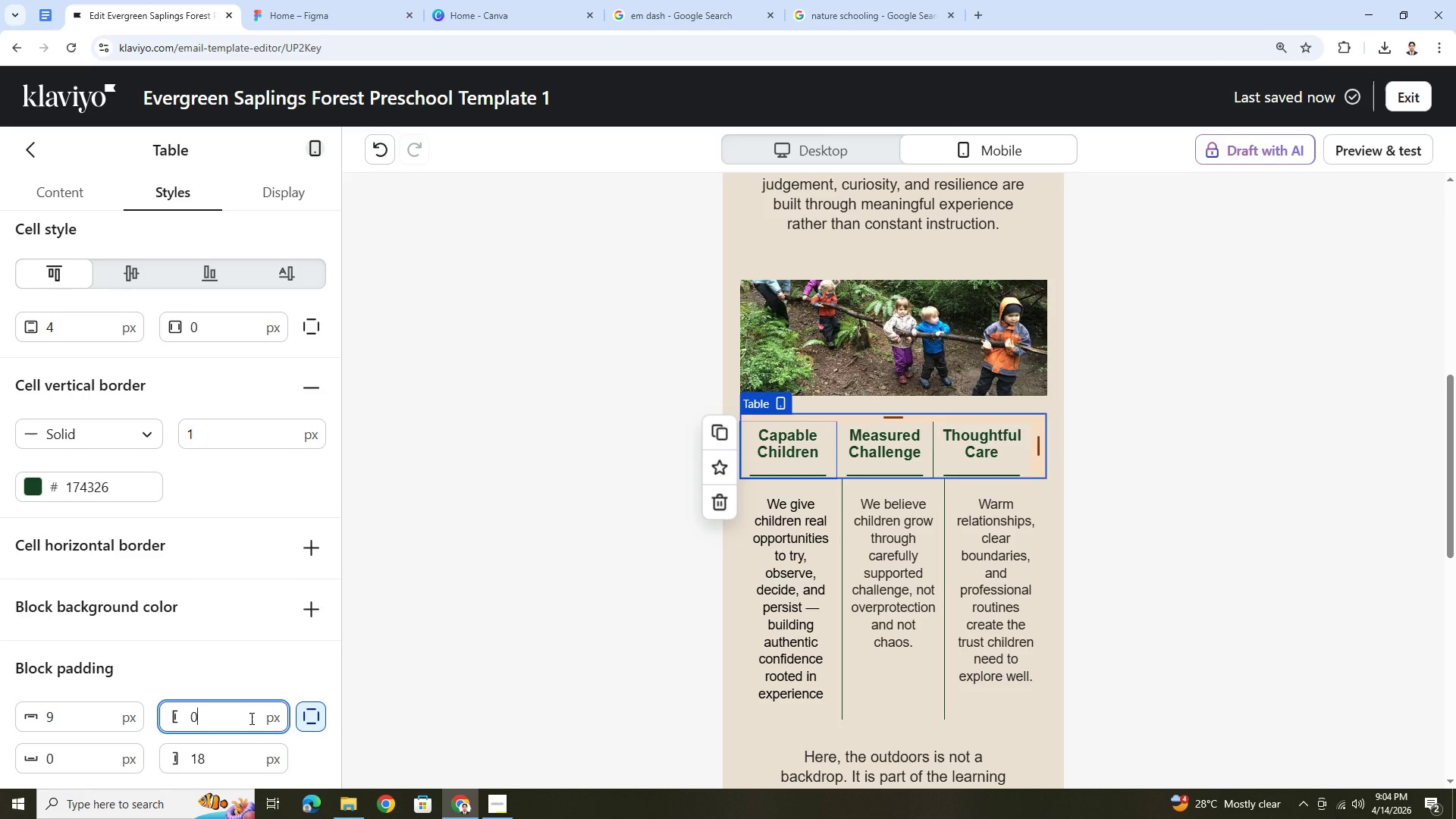 
left_click([251, 749])
 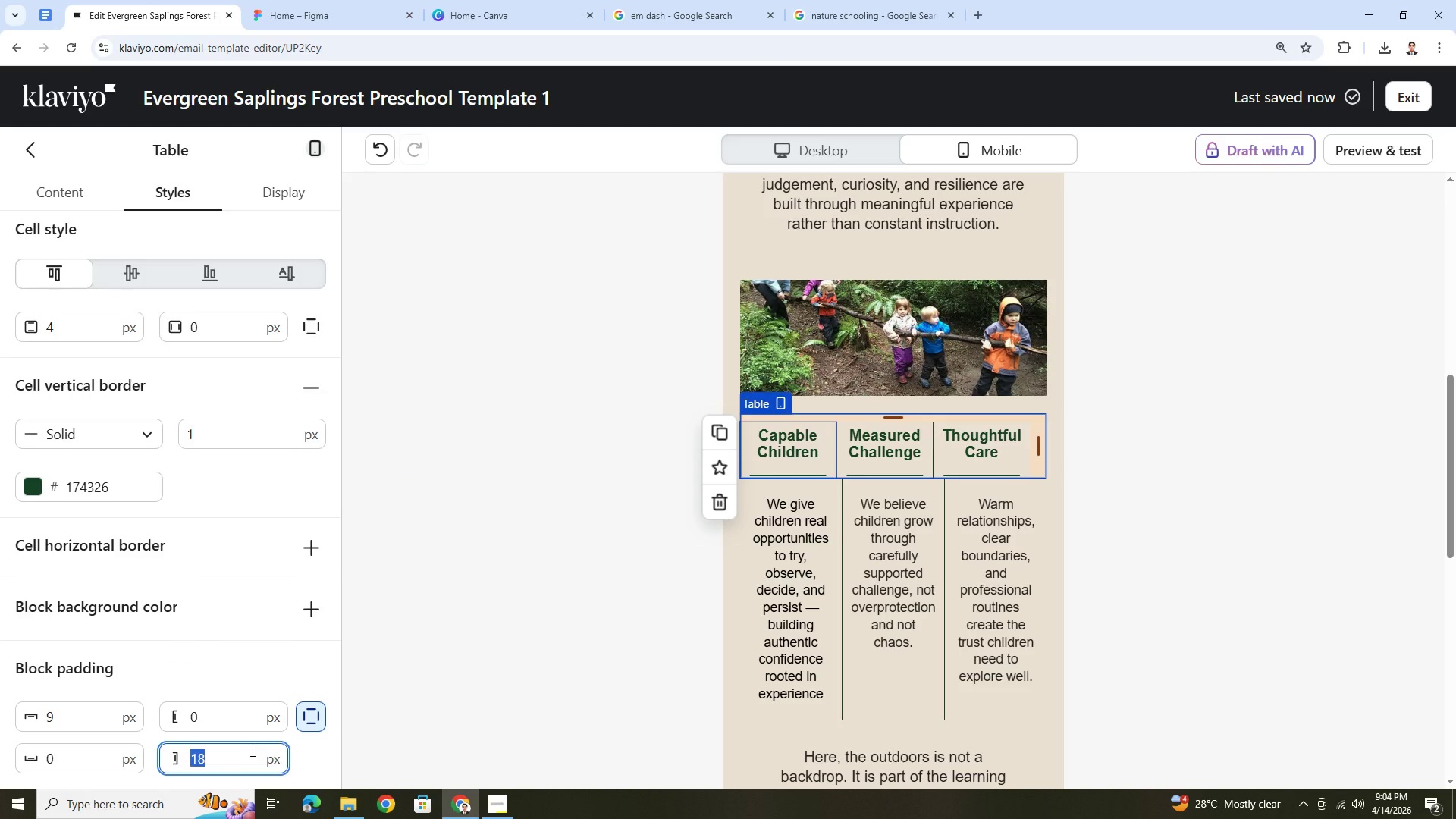 
key(Numpad0)
 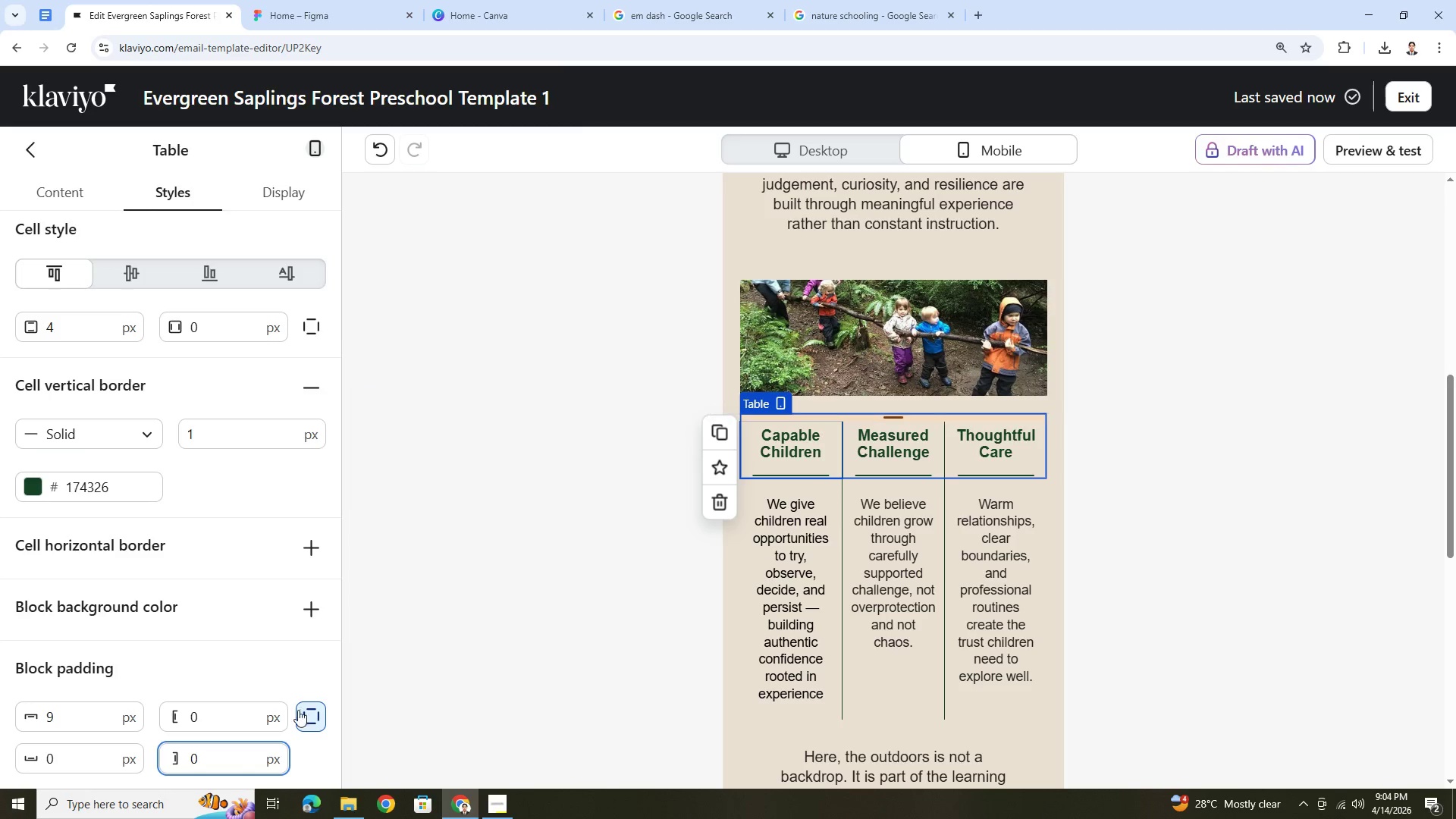 
left_click([314, 714])
 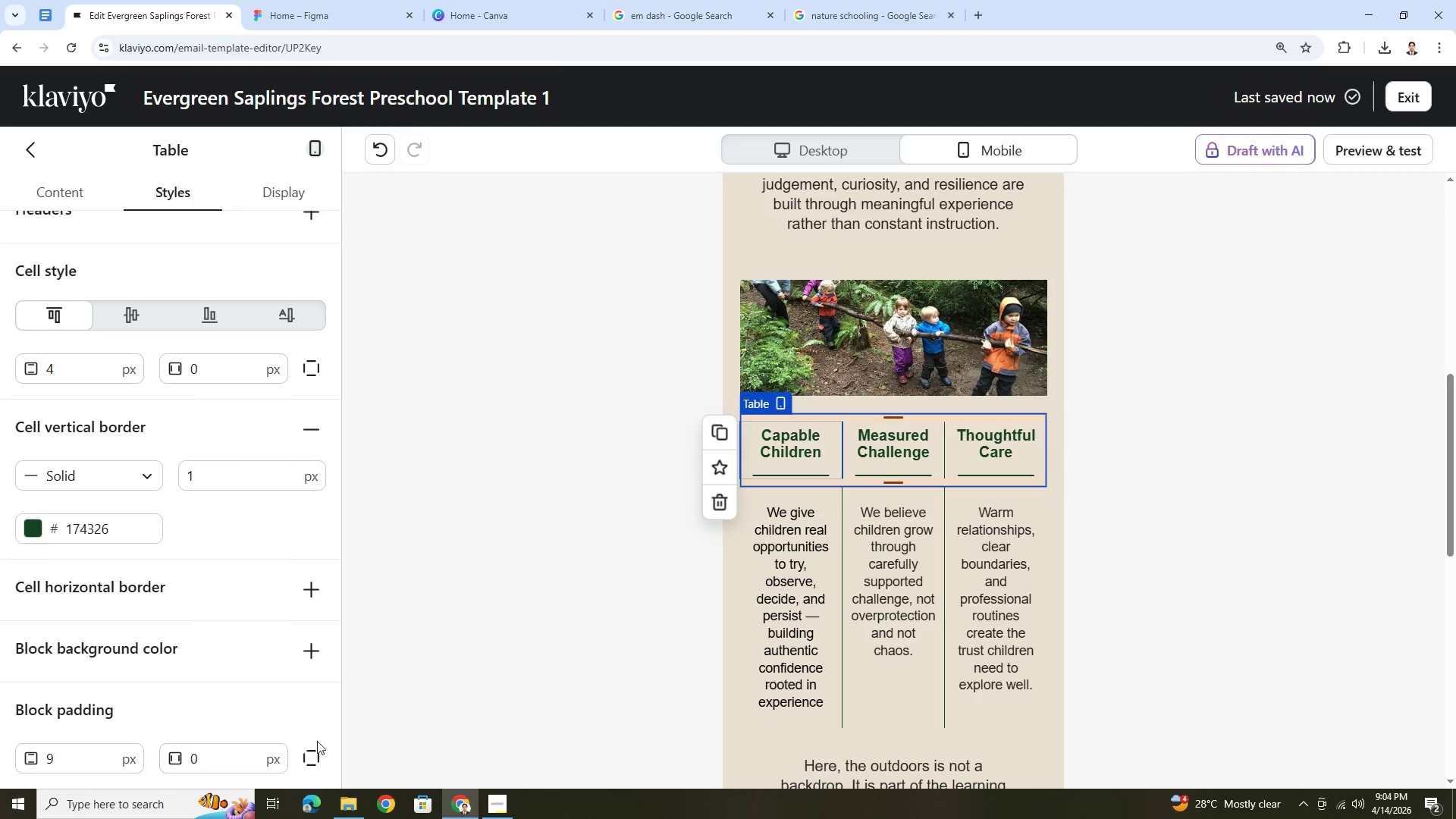 
left_click([317, 748])
 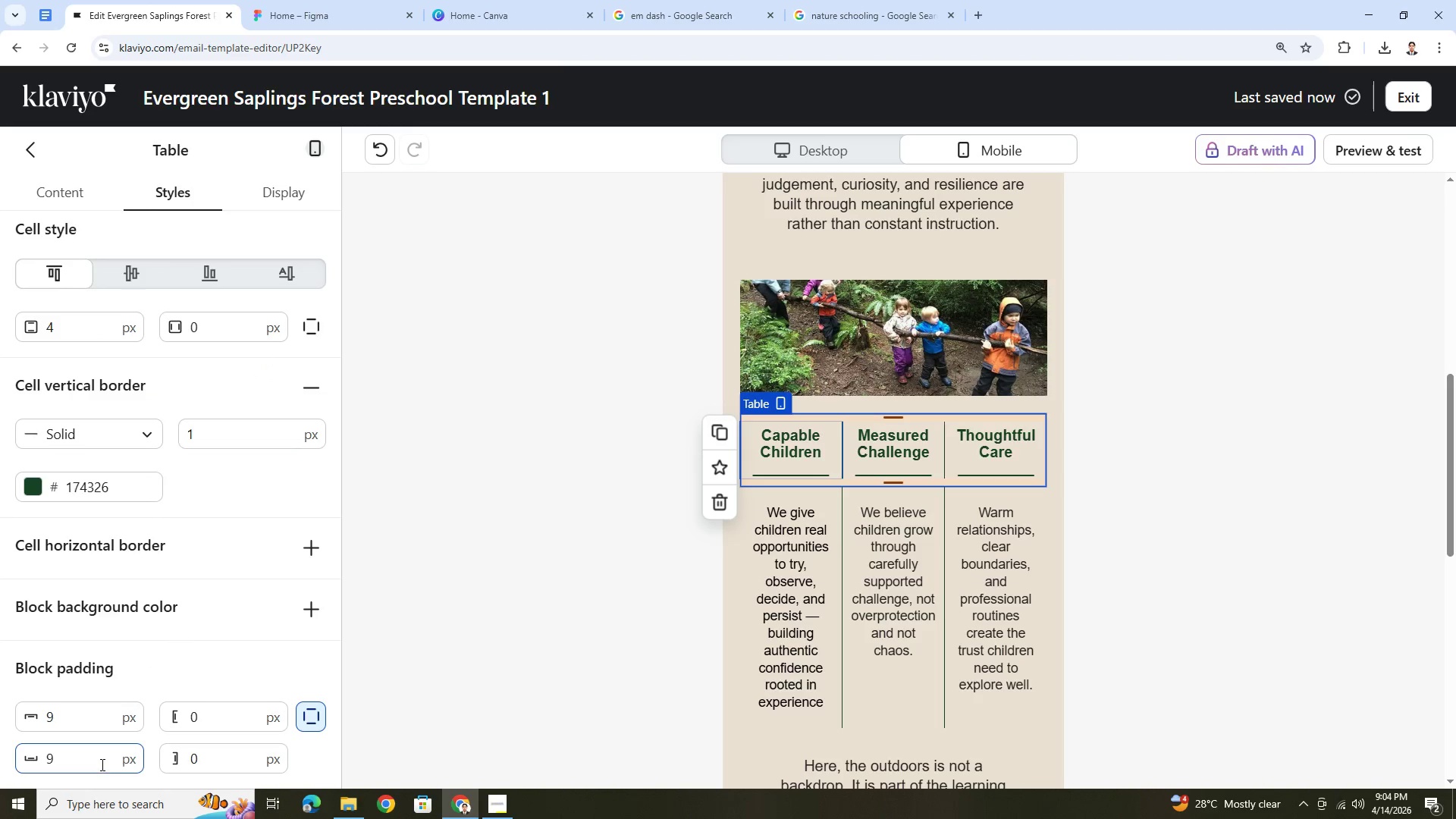 
double_click([101, 764])
 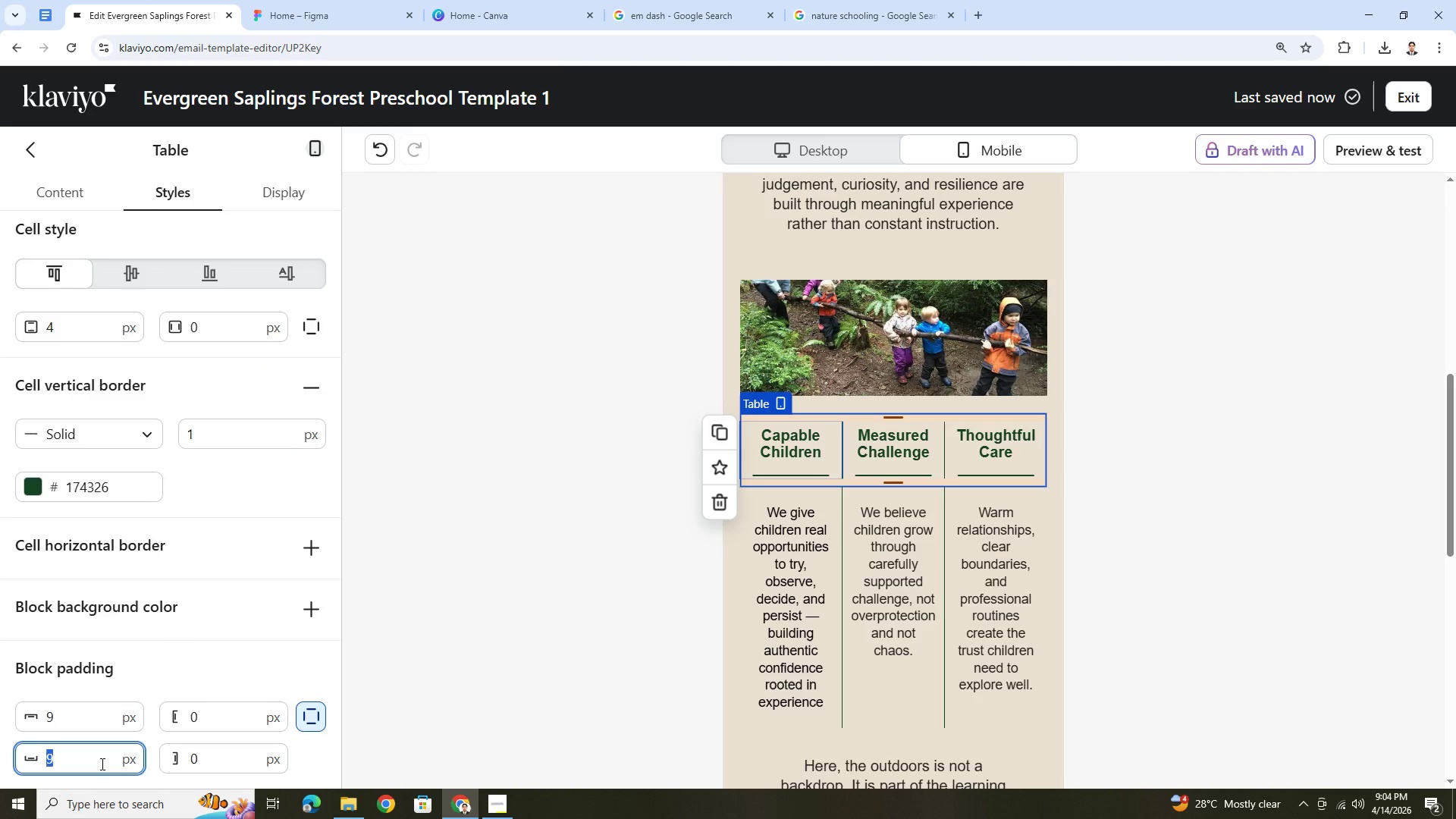 
key(Numpad0)
 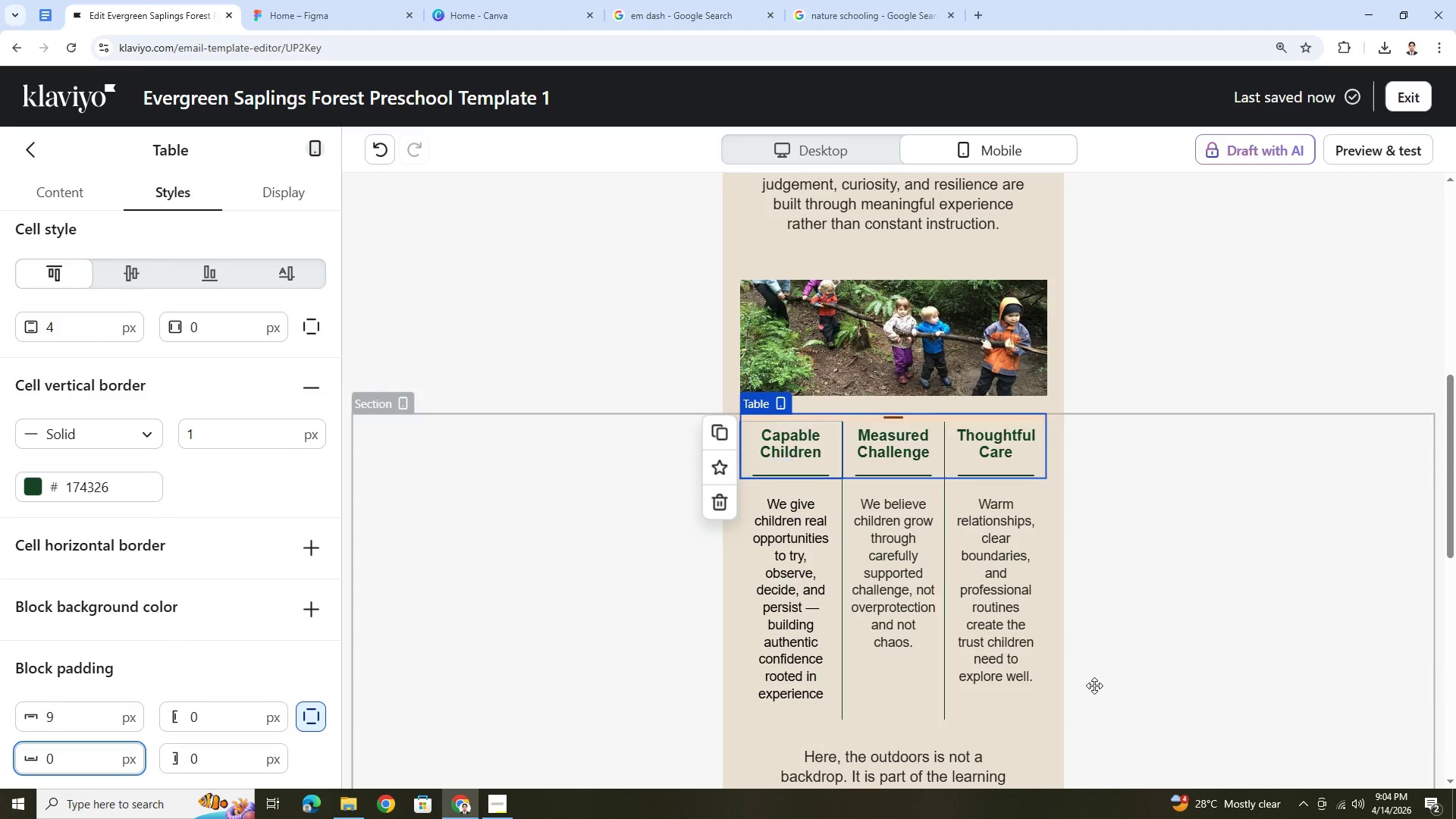 
left_click([1161, 669])
 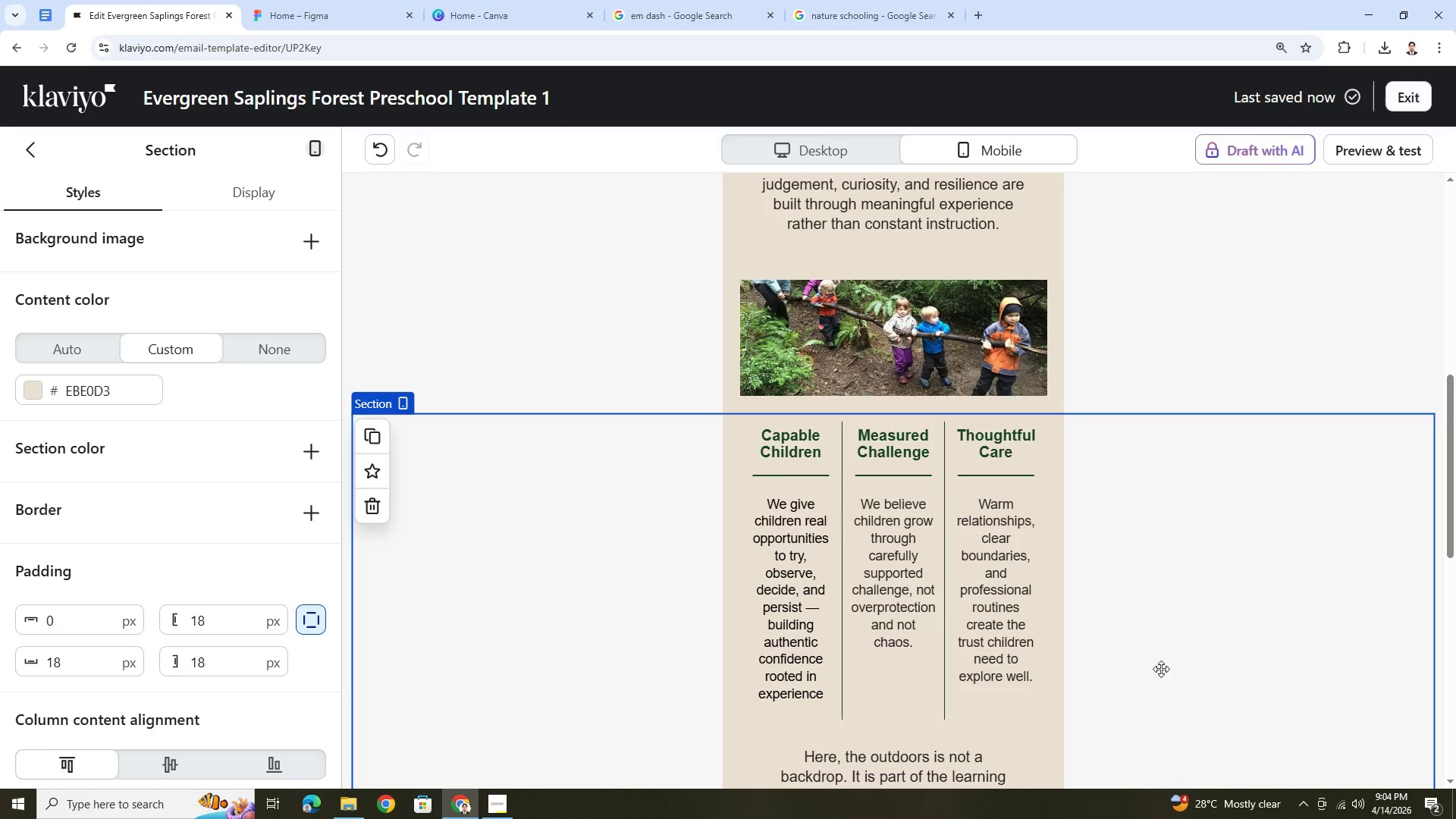 
scroll: coordinate [1161, 669], scroll_direction: down, amount: 2.0
 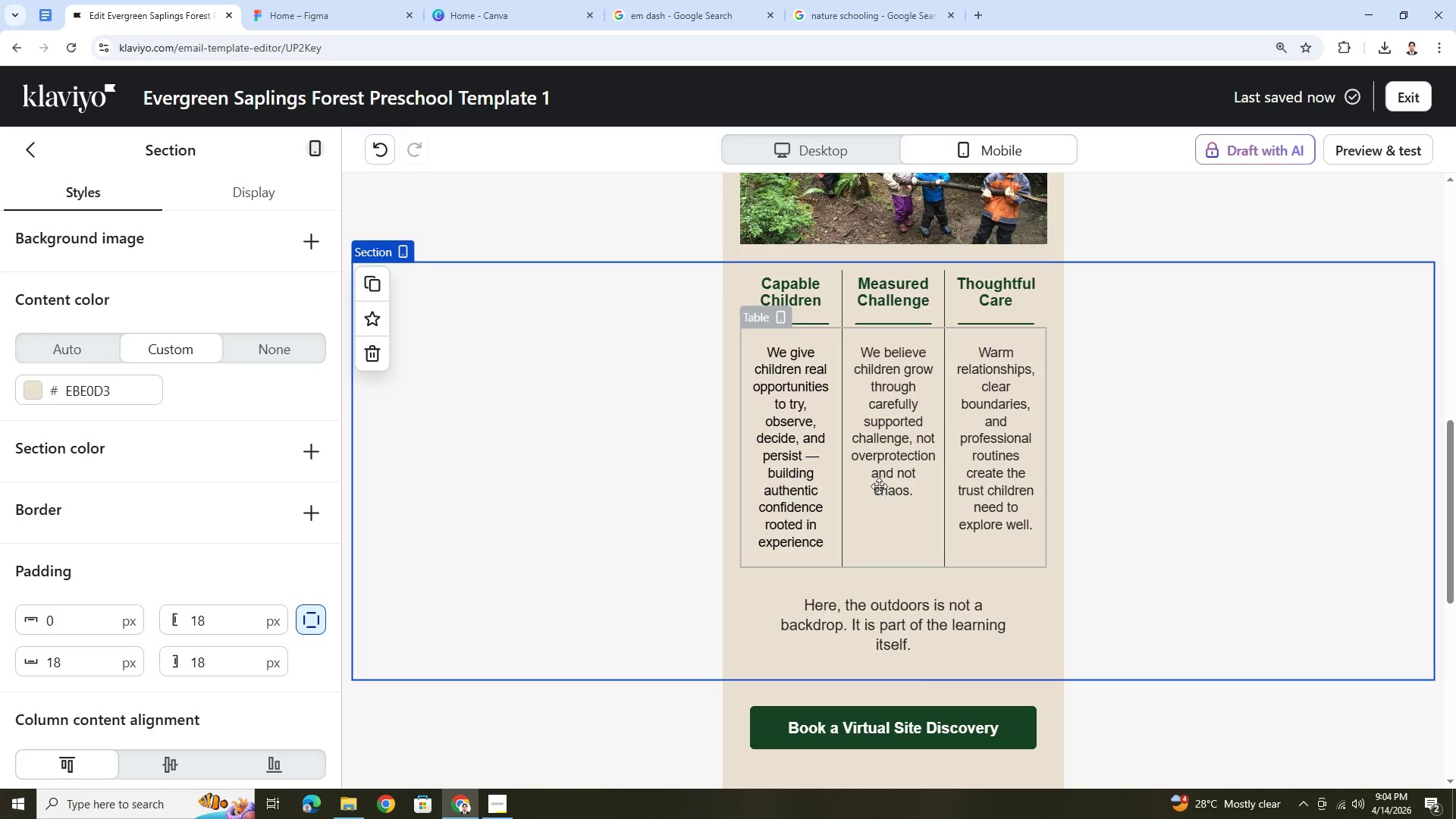 
left_click([886, 467])
 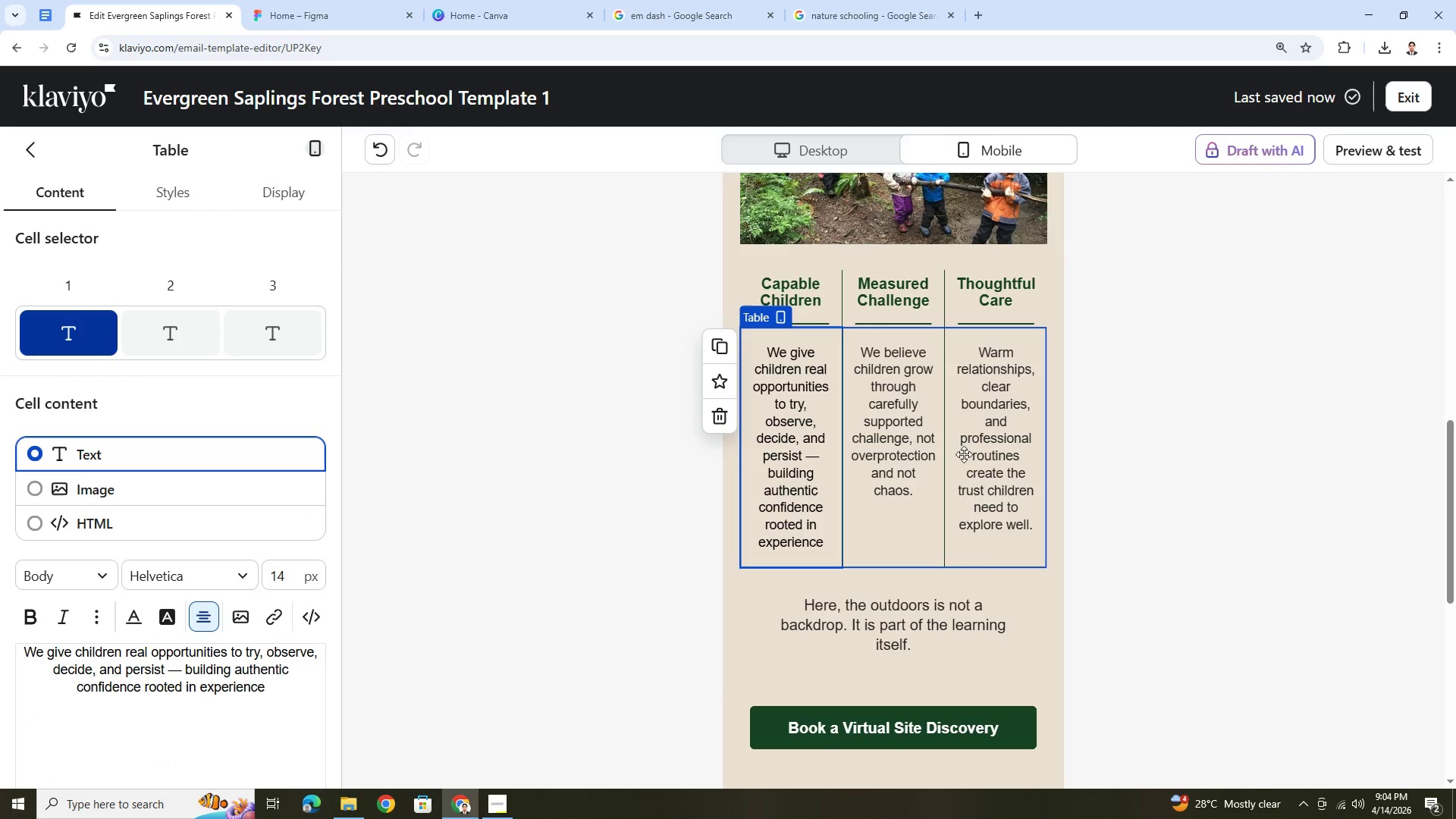 
left_click([992, 453])
 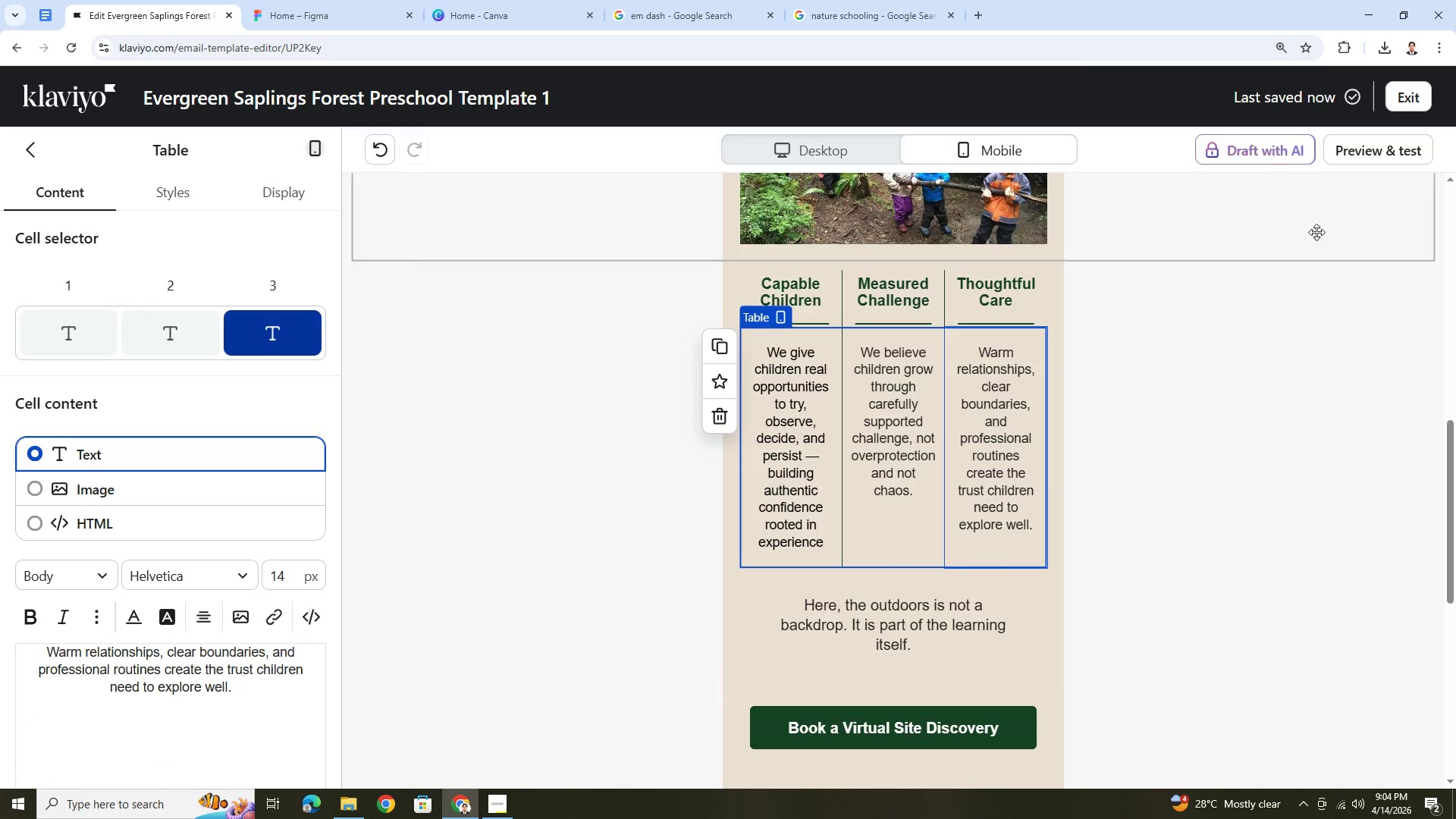 
double_click([1366, 155])
 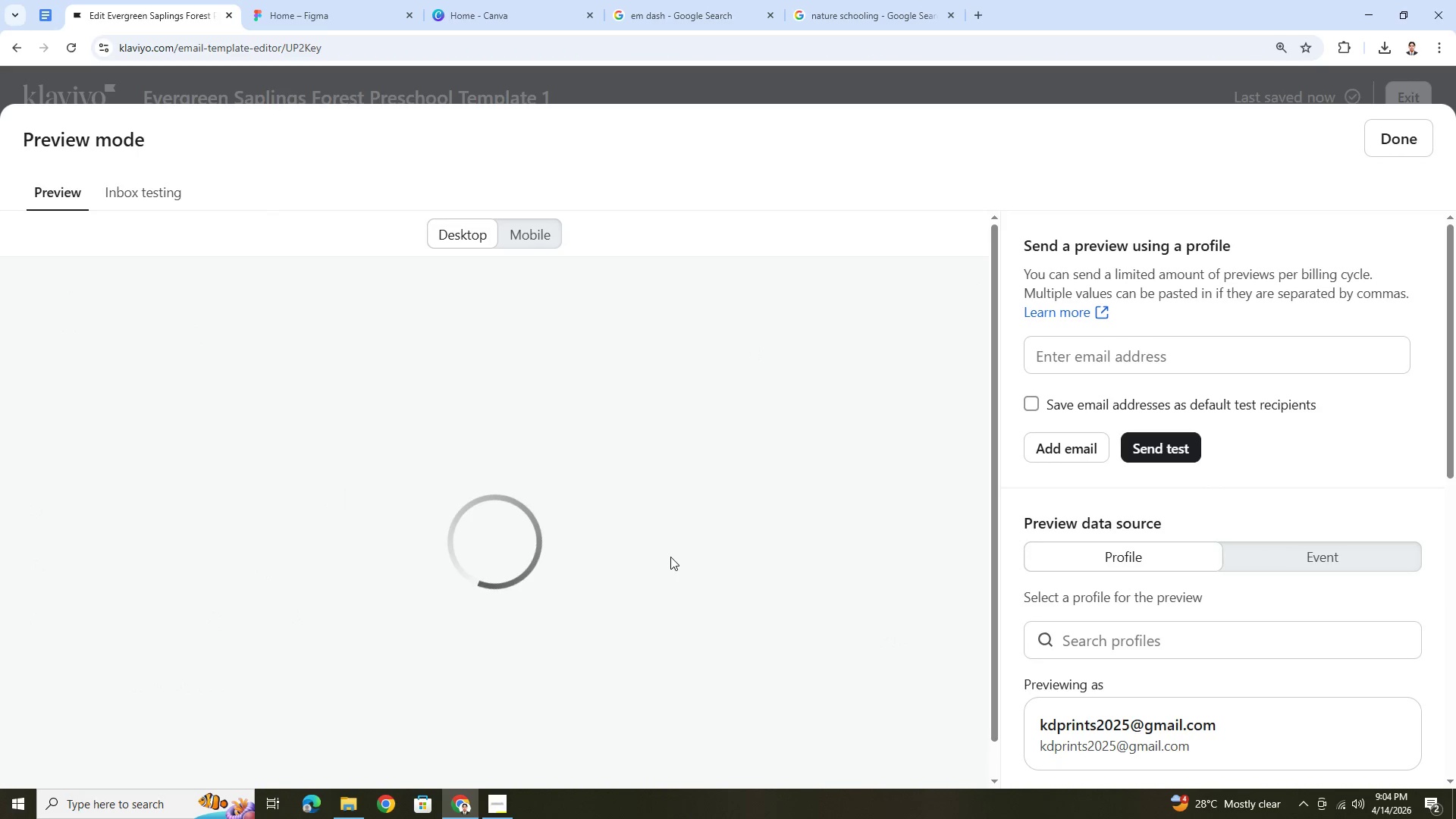 
left_click([536, 243])
 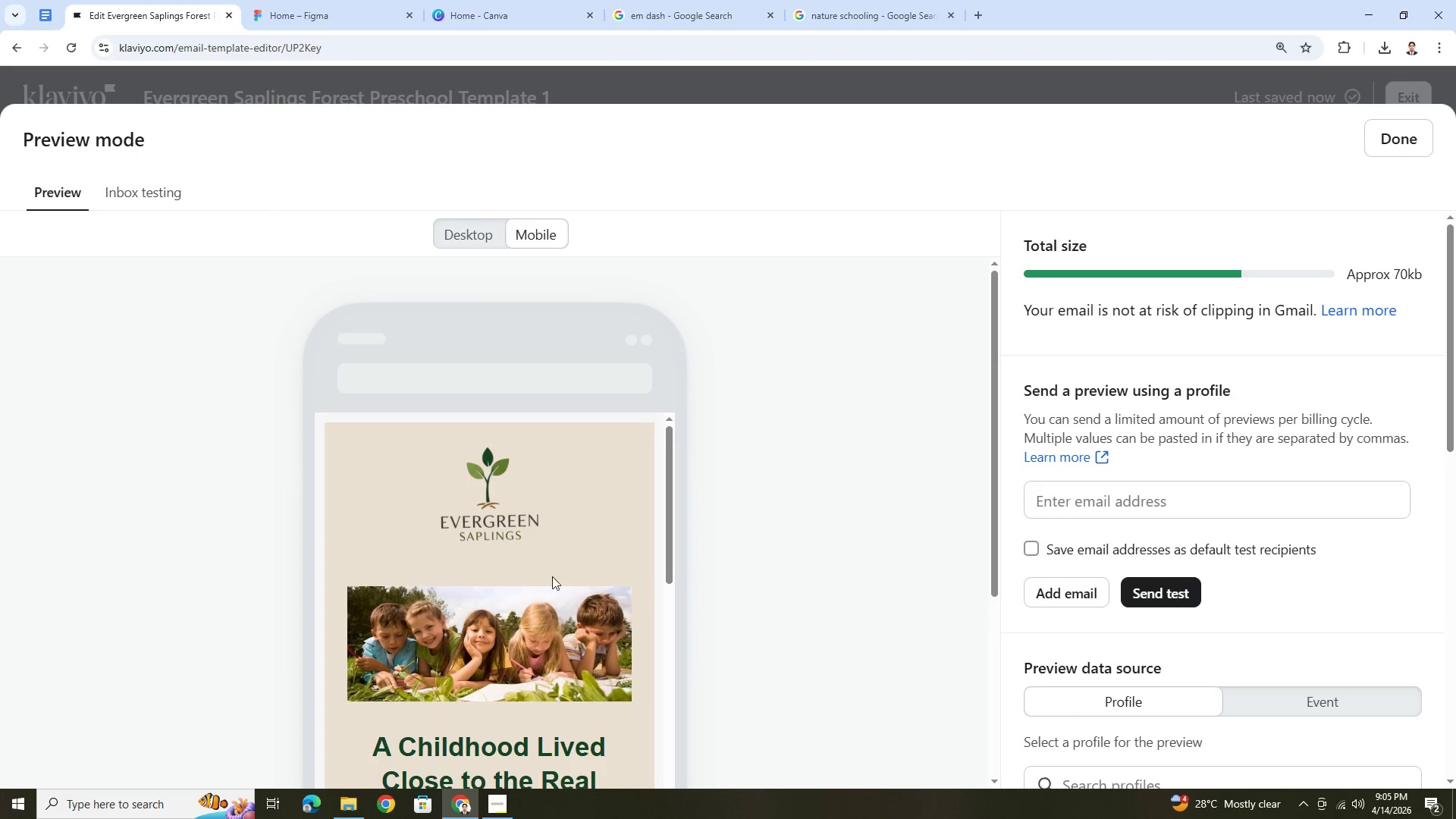 
hold_key(key=ControlLeft, duration=0.61)
scroll: coordinate [561, 575], scroll_direction: down, amount: 11.0
 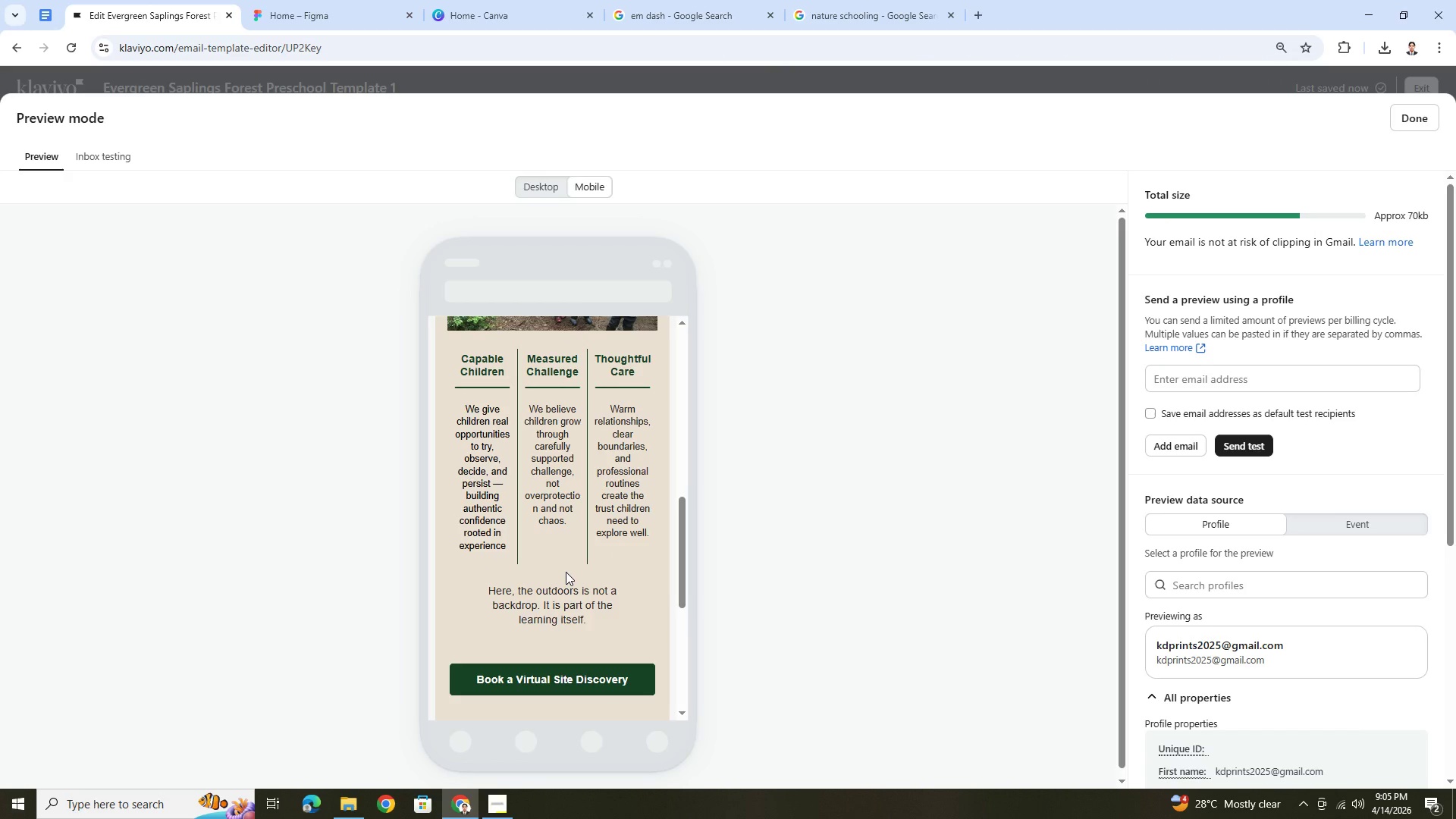 
scroll: coordinate [566, 572], scroll_direction: up, amount: 1.0
 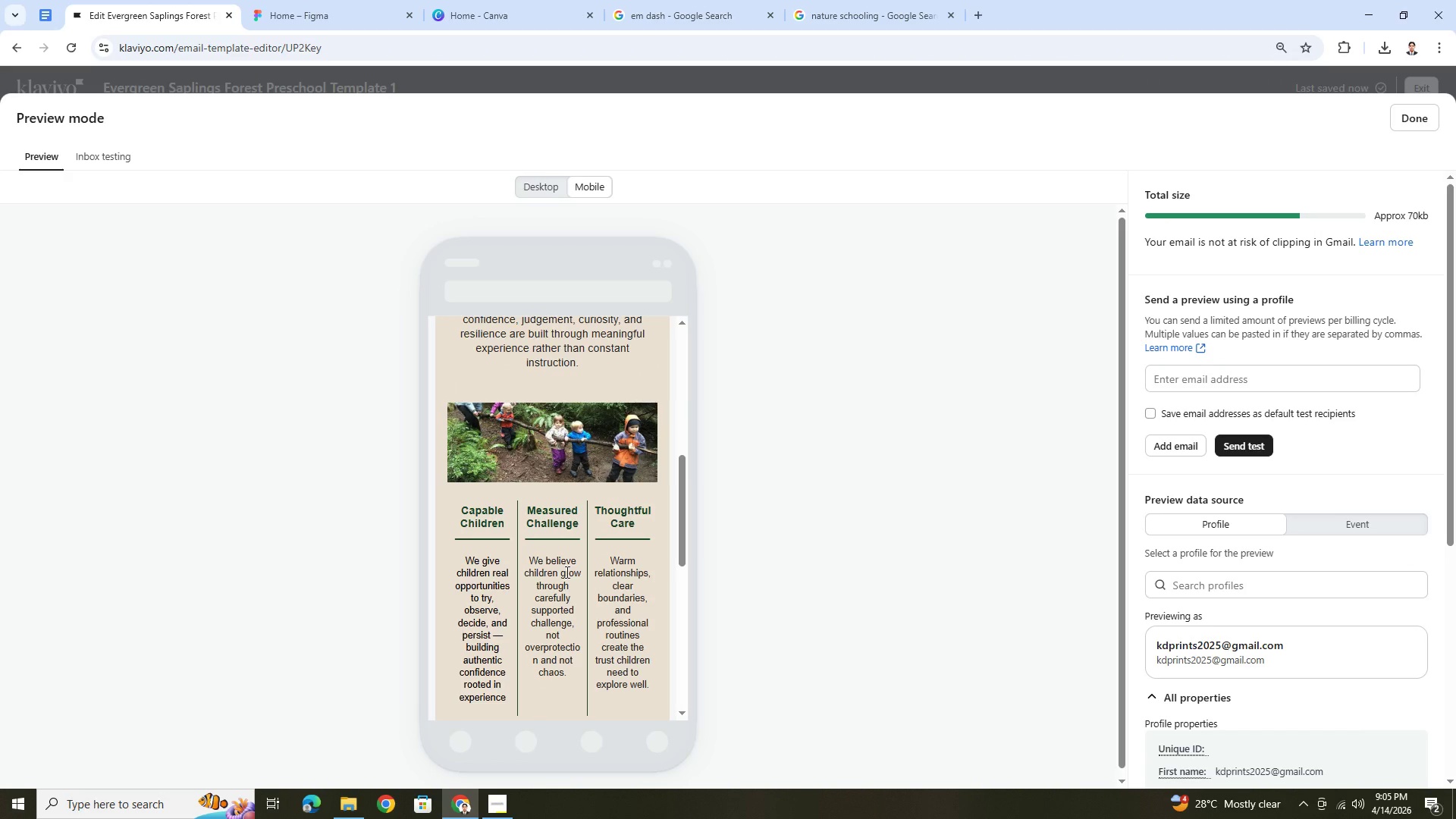 
scroll: coordinate [566, 572], scroll_direction: down, amount: 3.0
 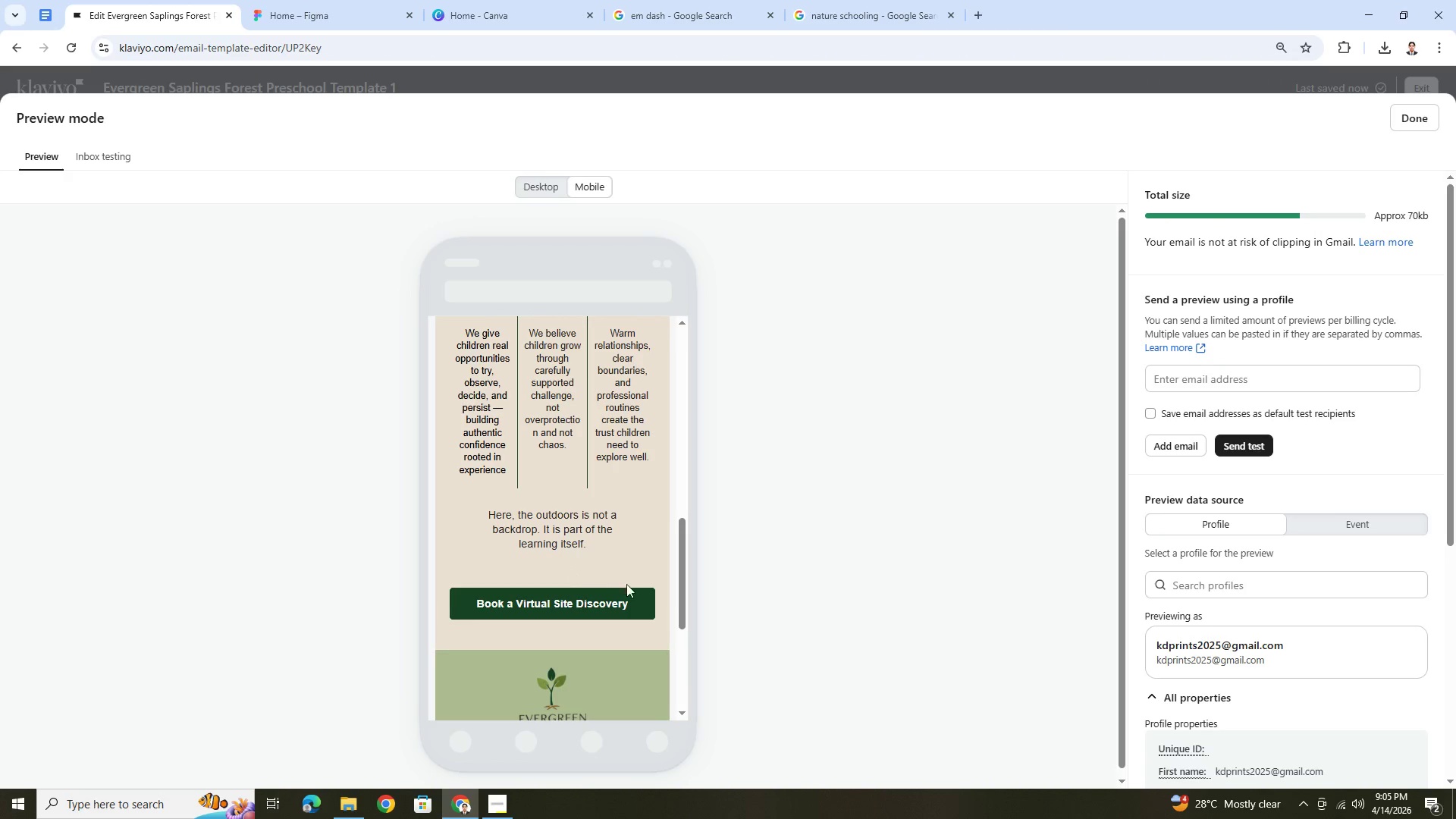 
scroll: coordinate [637, 585], scroll_direction: up, amount: 1.0
 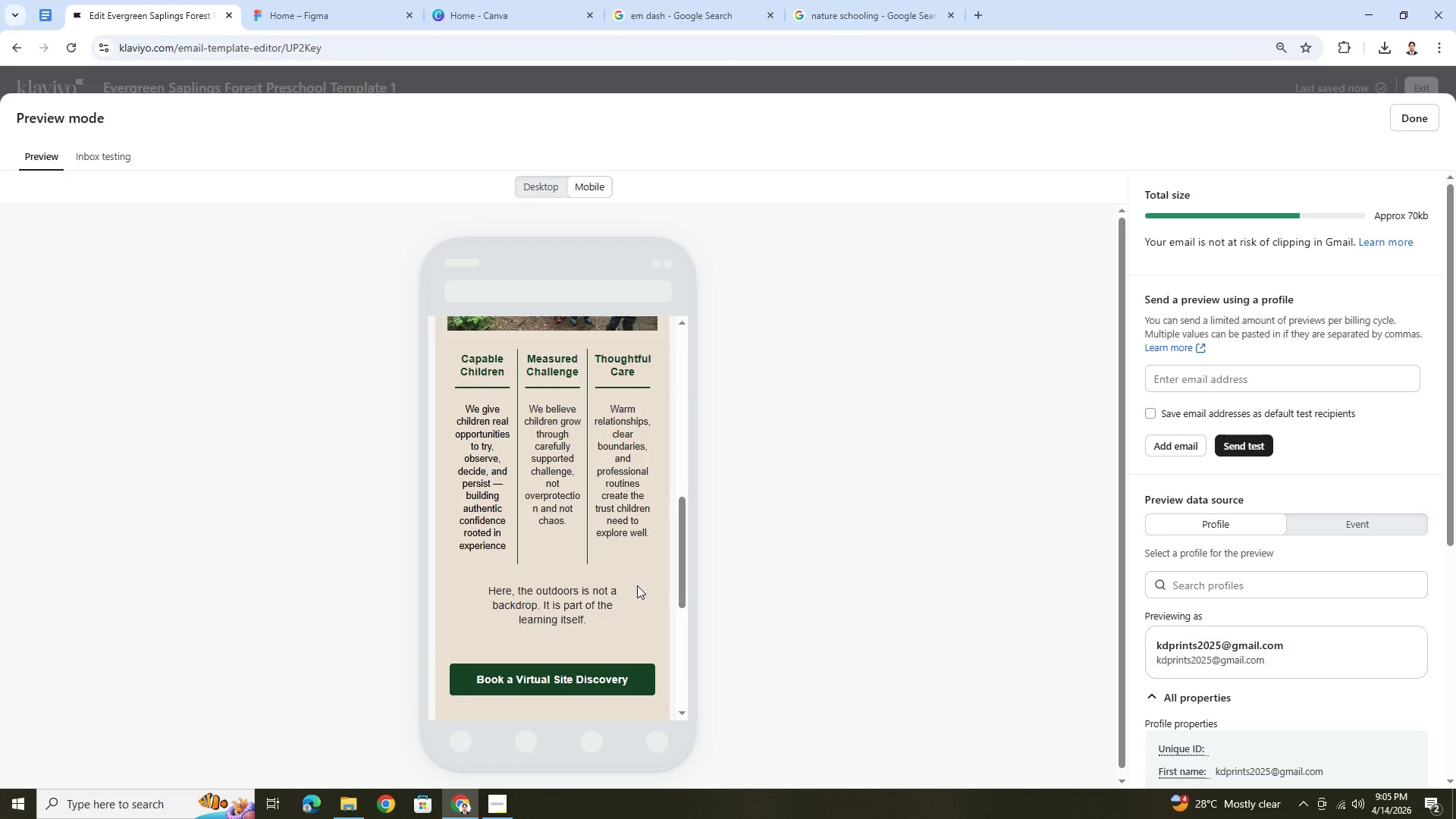 
scroll: coordinate [637, 585], scroll_direction: down, amount: 1.0
 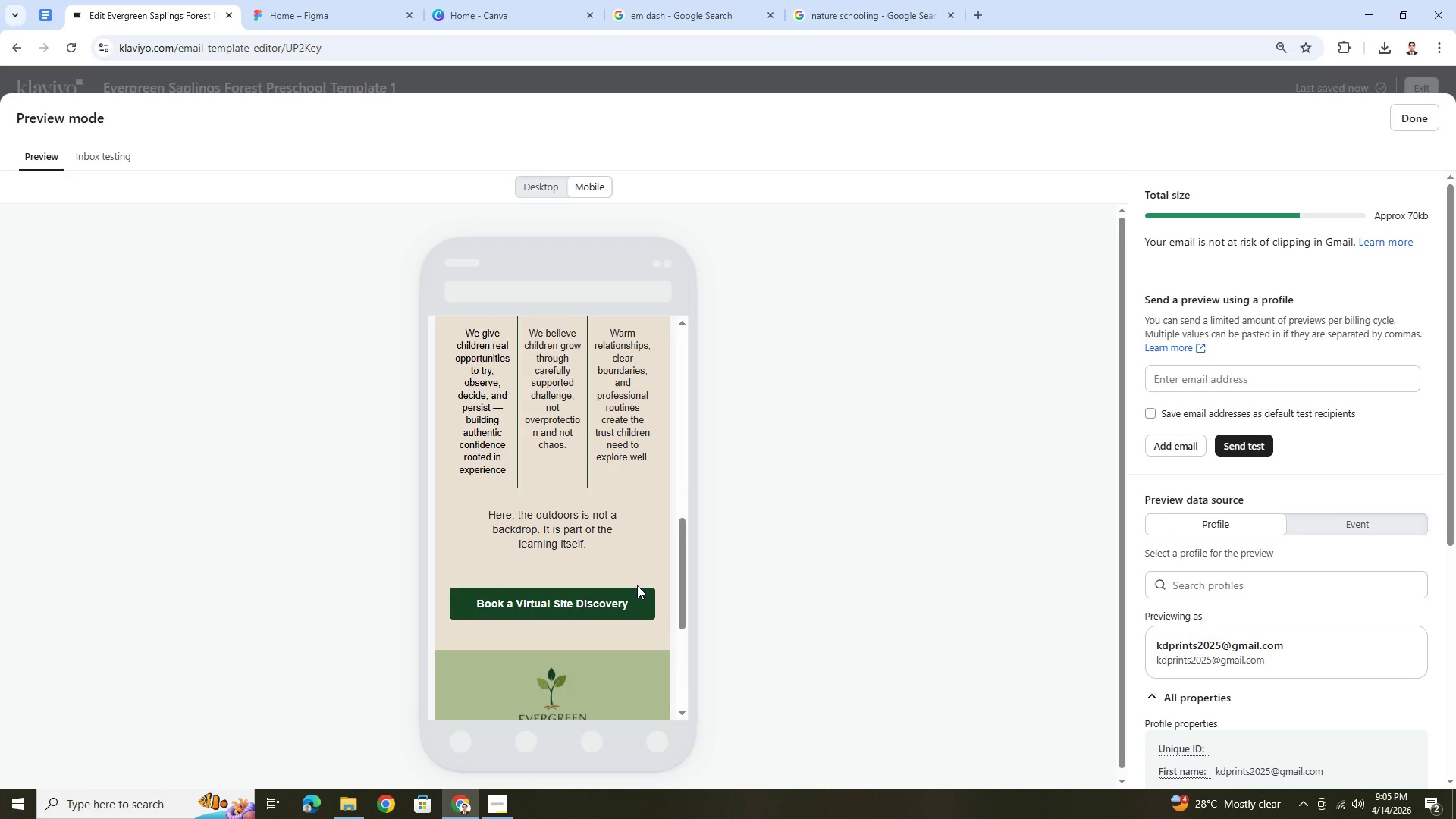 
scroll: coordinate [638, 586], scroll_direction: up, amount: 9.0
 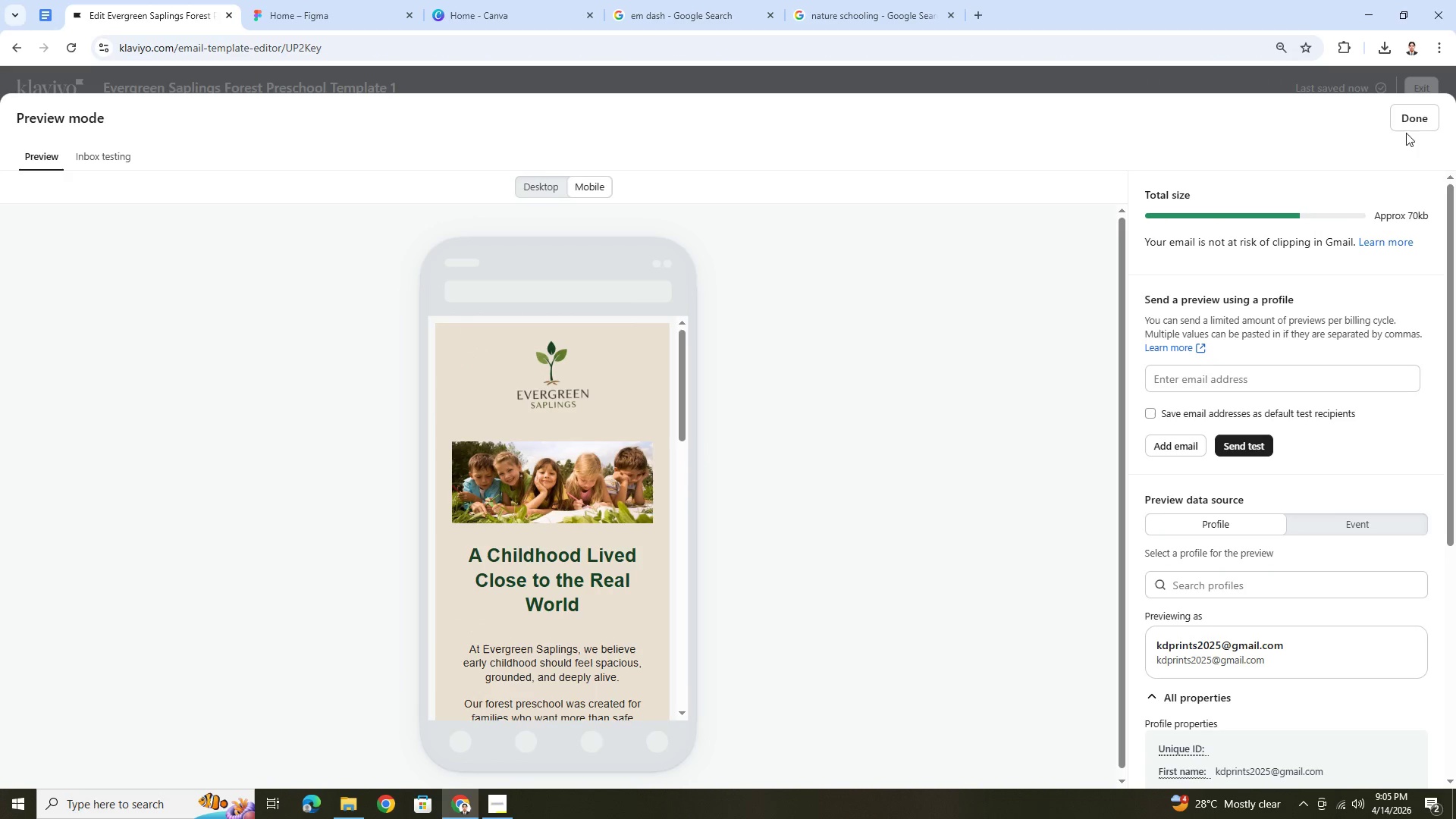 
left_click([1410, 124])
 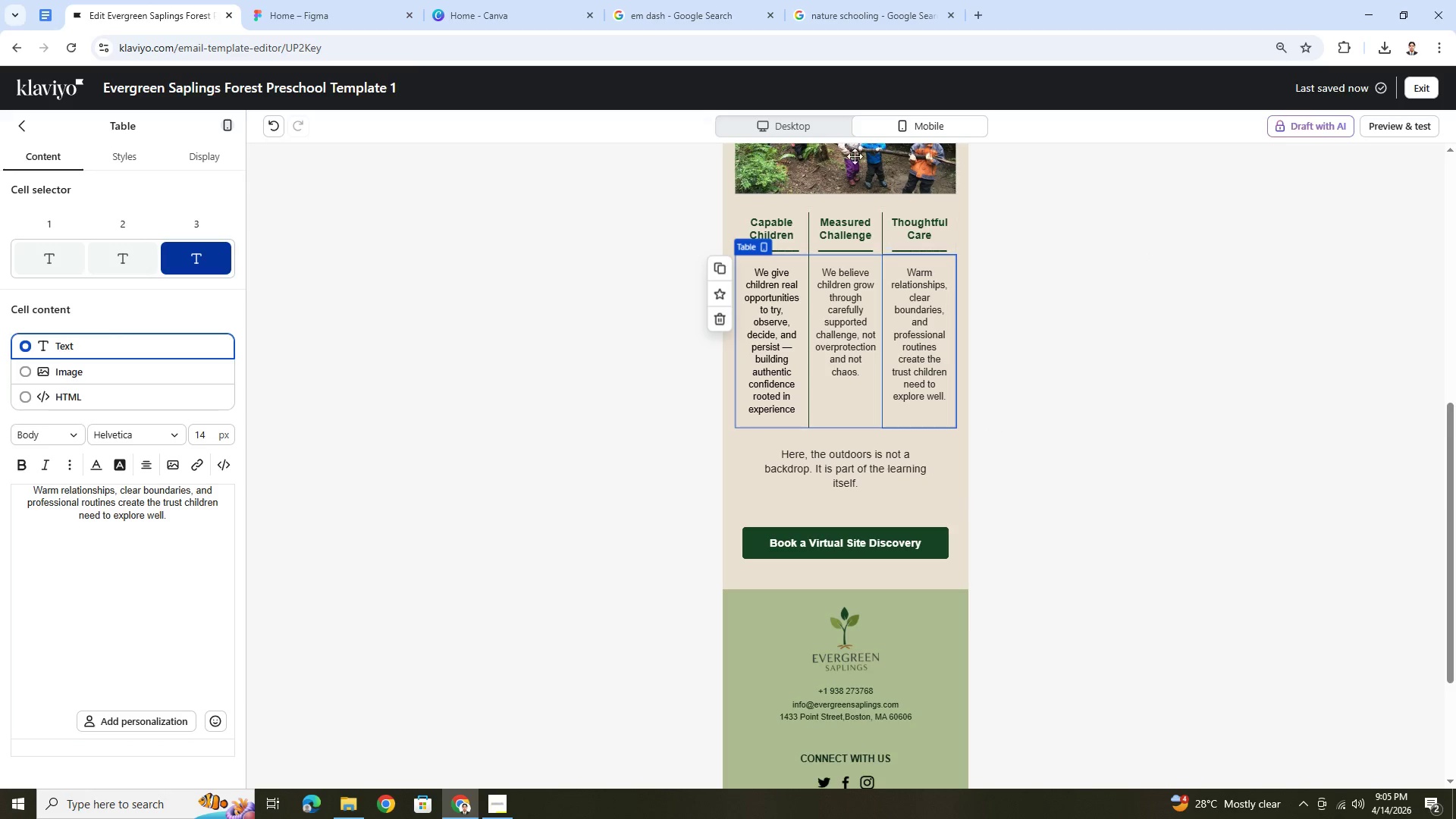 
left_click([823, 135])
 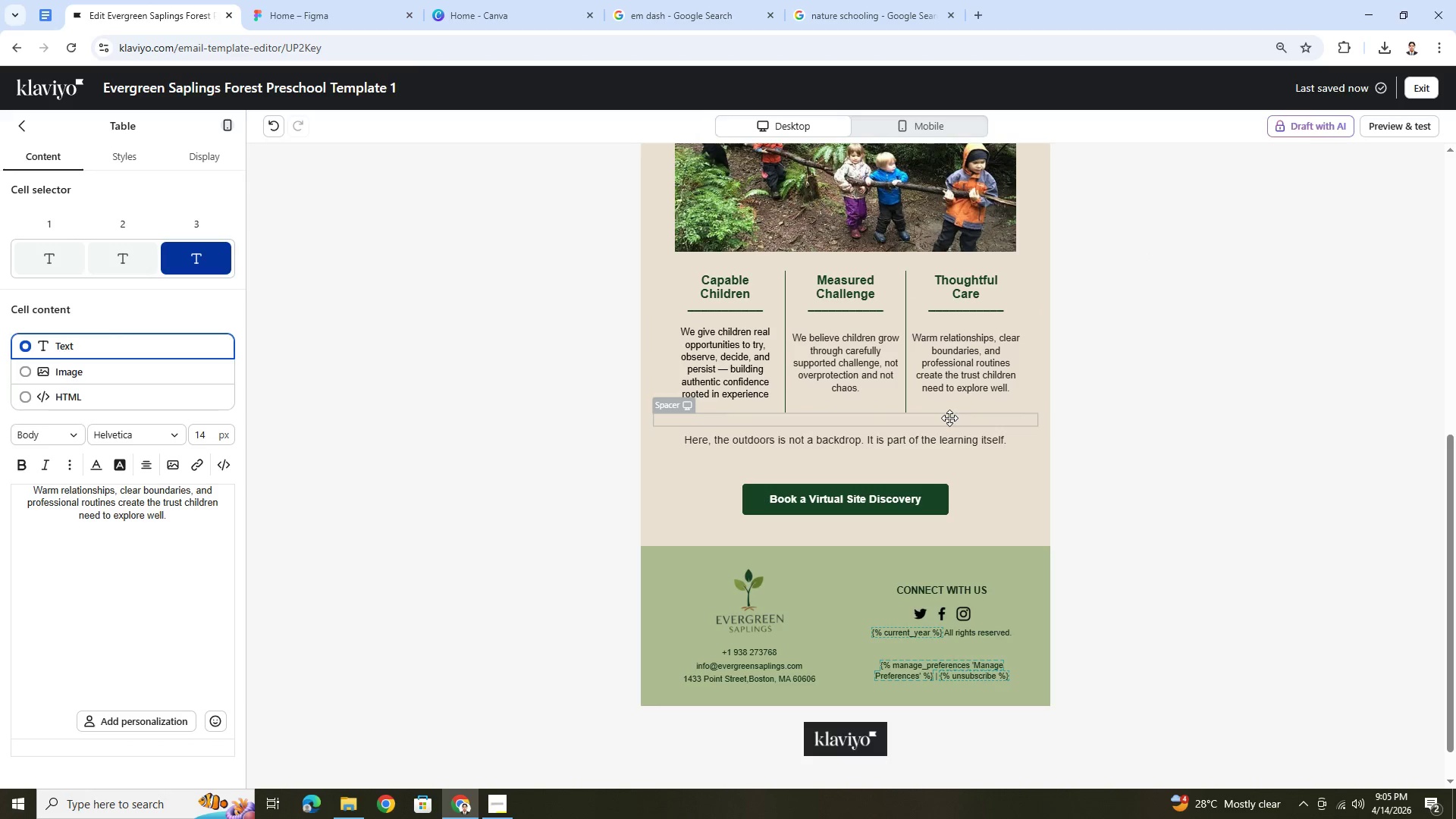 
scroll: coordinate [993, 438], scroll_direction: up, amount: 3.0
 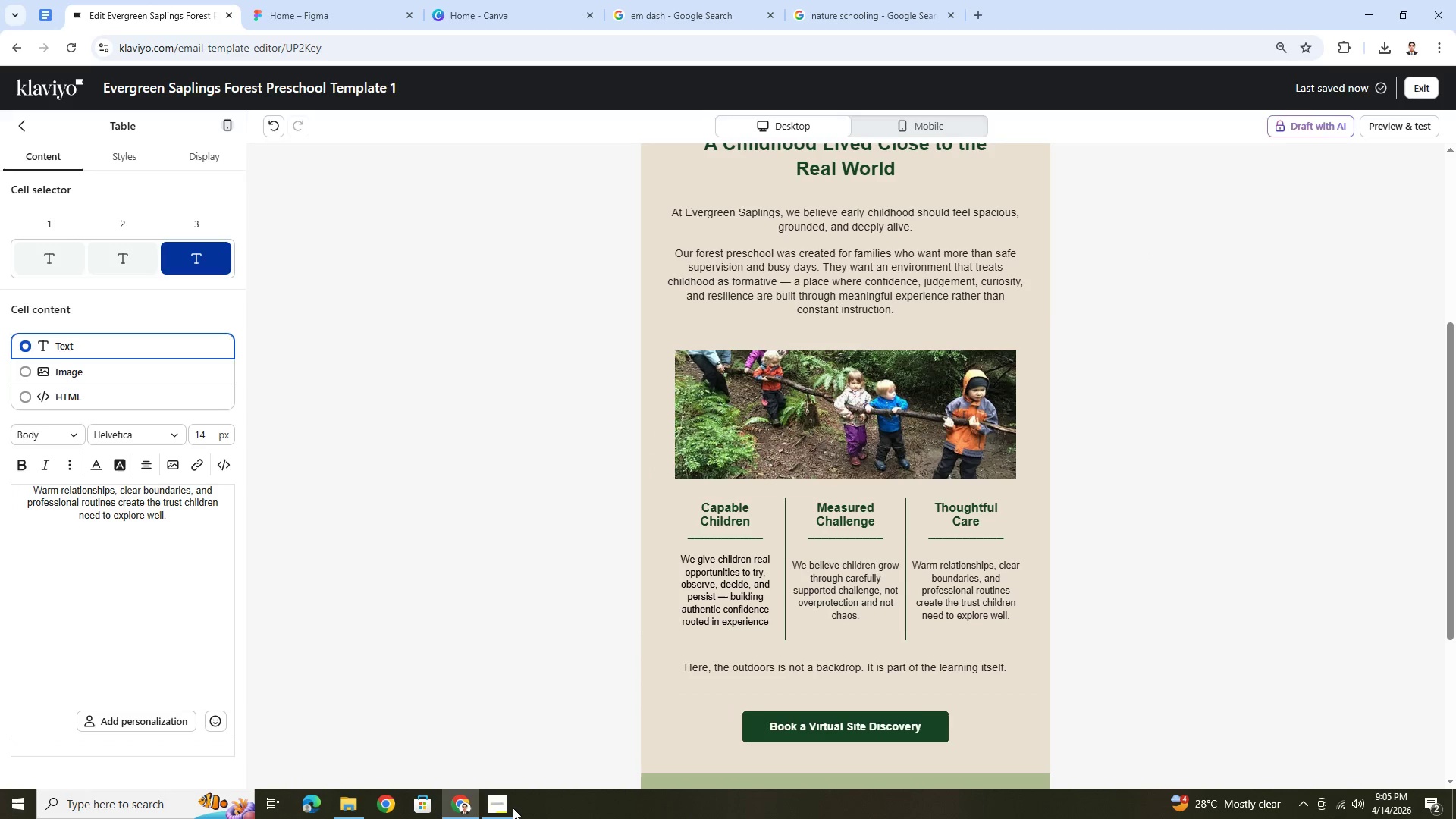 
left_click([512, 808])